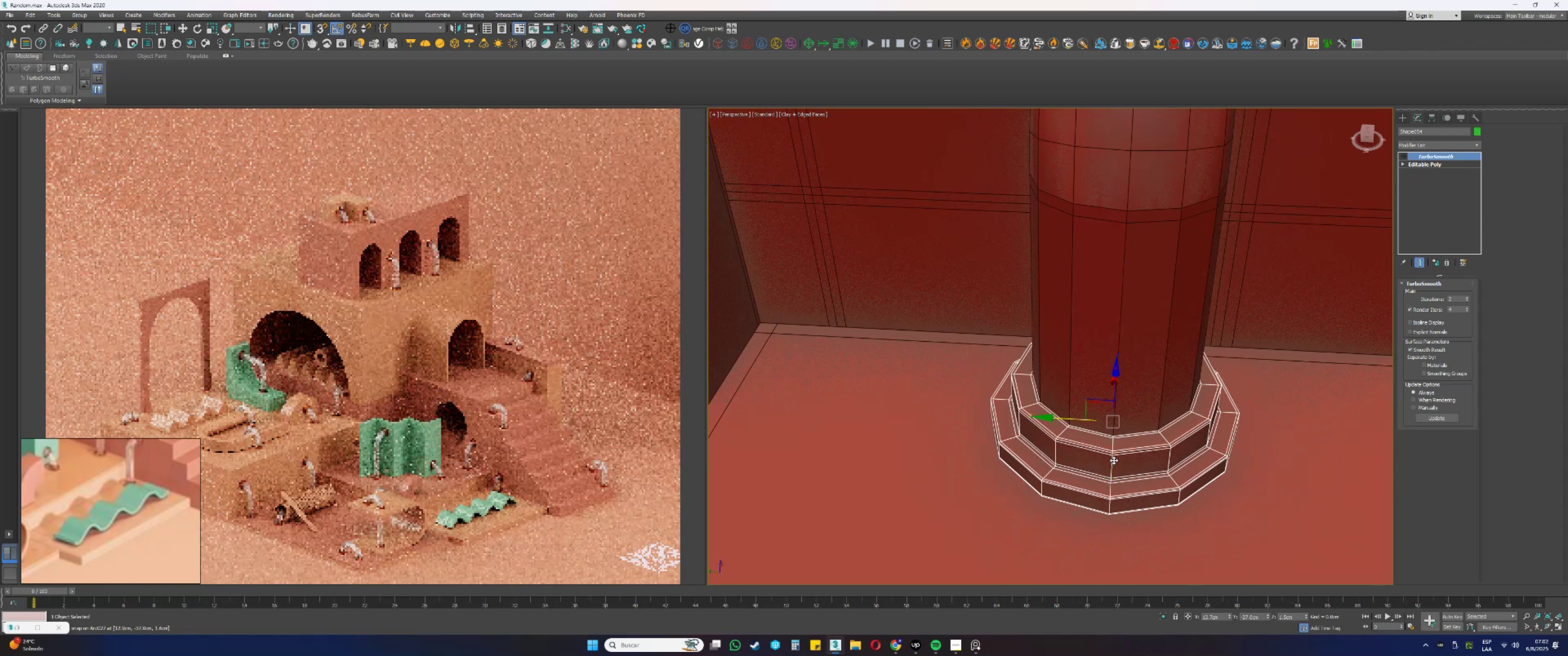 
hold_key(key=AltLeft, duration=0.51)
 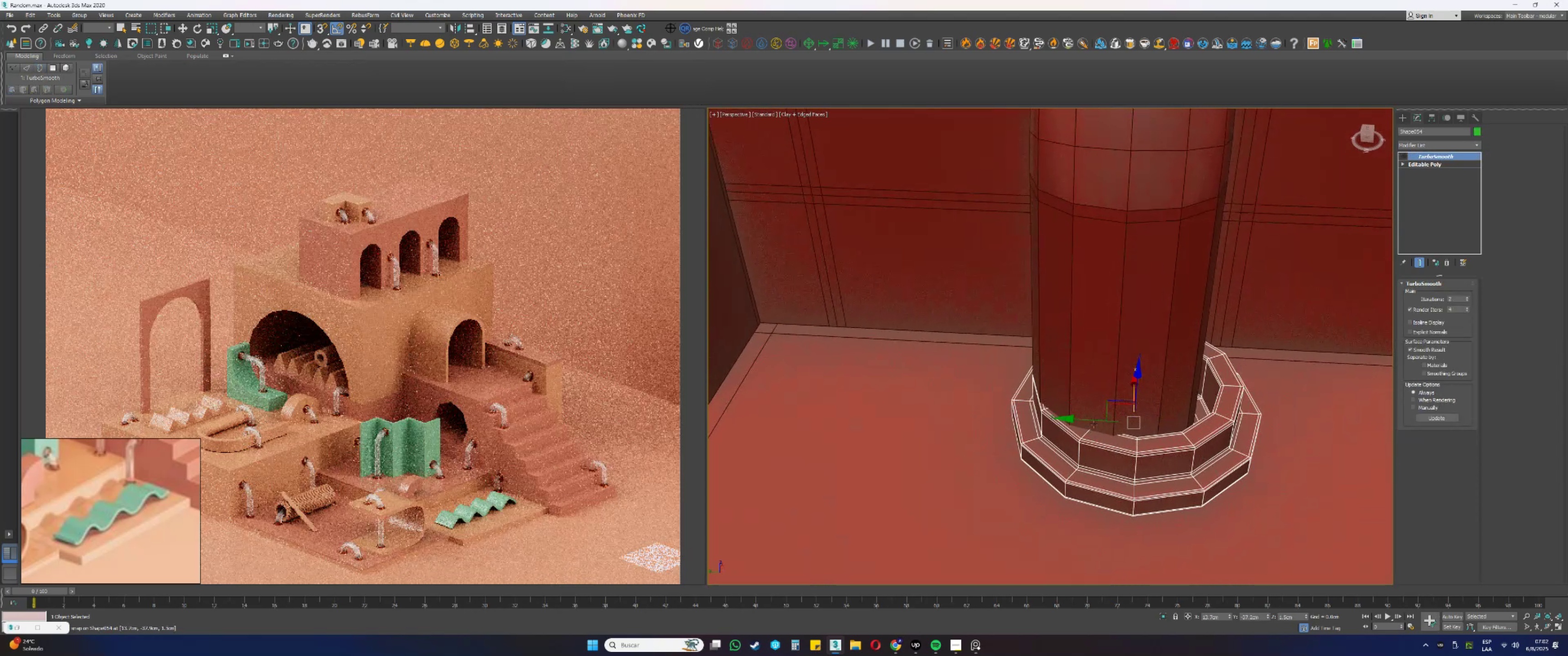 
left_click_drag(start_coordinate=[1093, 420], to_coordinate=[1114, 461])
 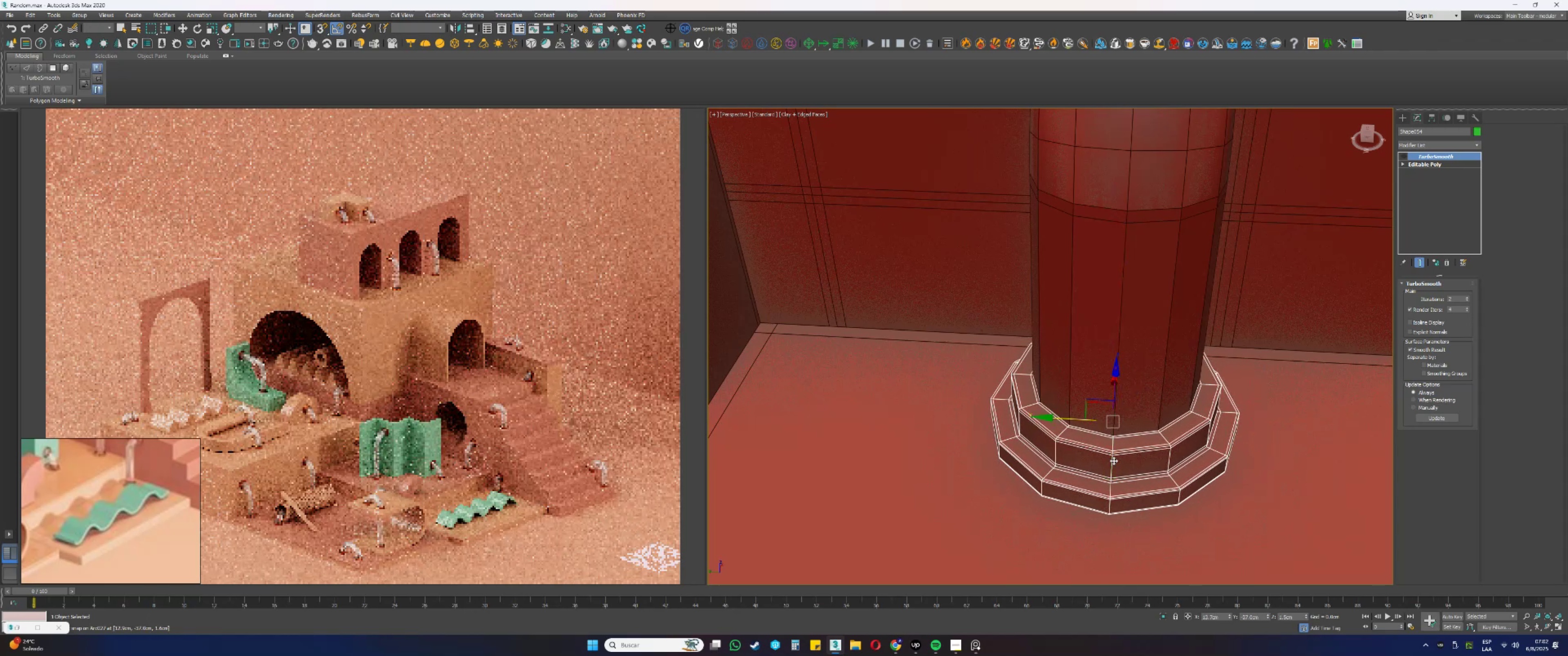 
hold_key(key=AltLeft, duration=0.63)
 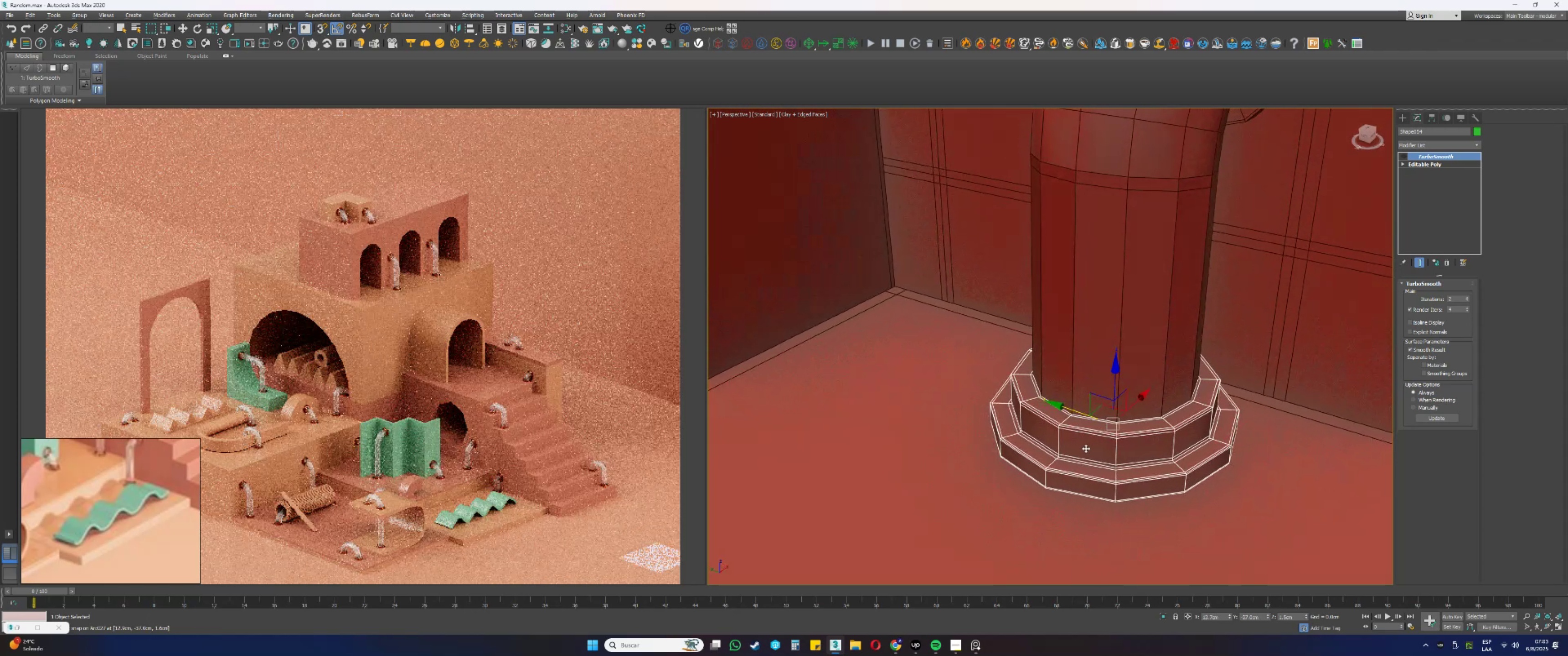 
scroll: coordinate [1085, 444], scroll_direction: down, amount: 2.0
 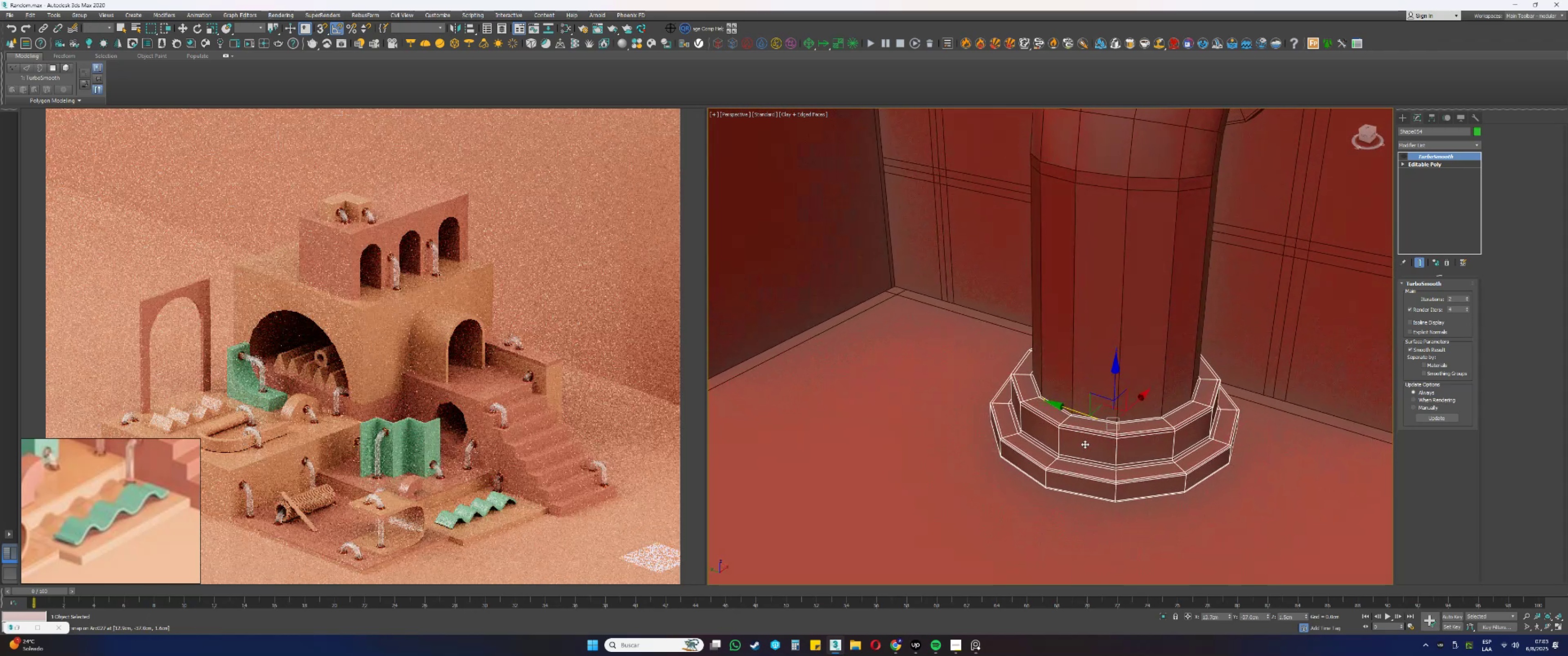 
hold_key(key=AltLeft, duration=0.93)
 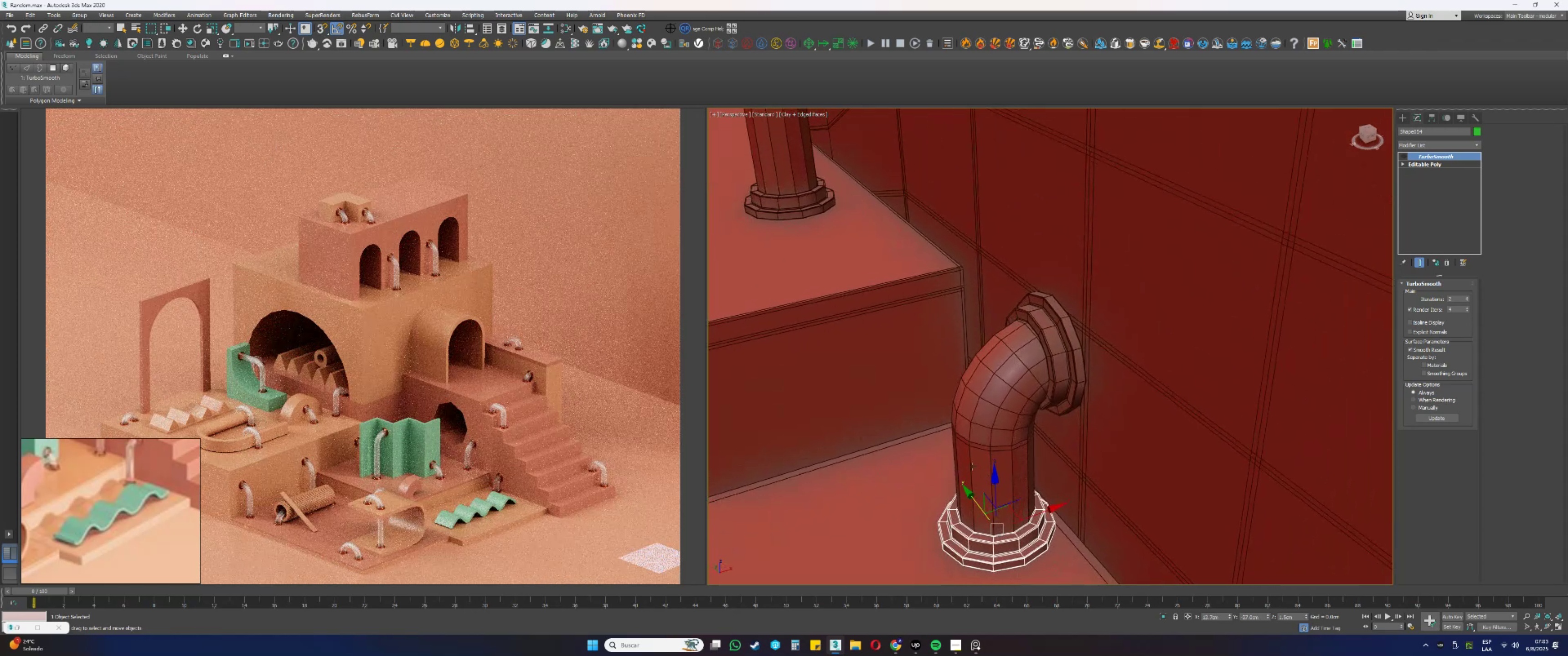 
scroll: coordinate [763, 376], scroll_direction: down, amount: 3.0
 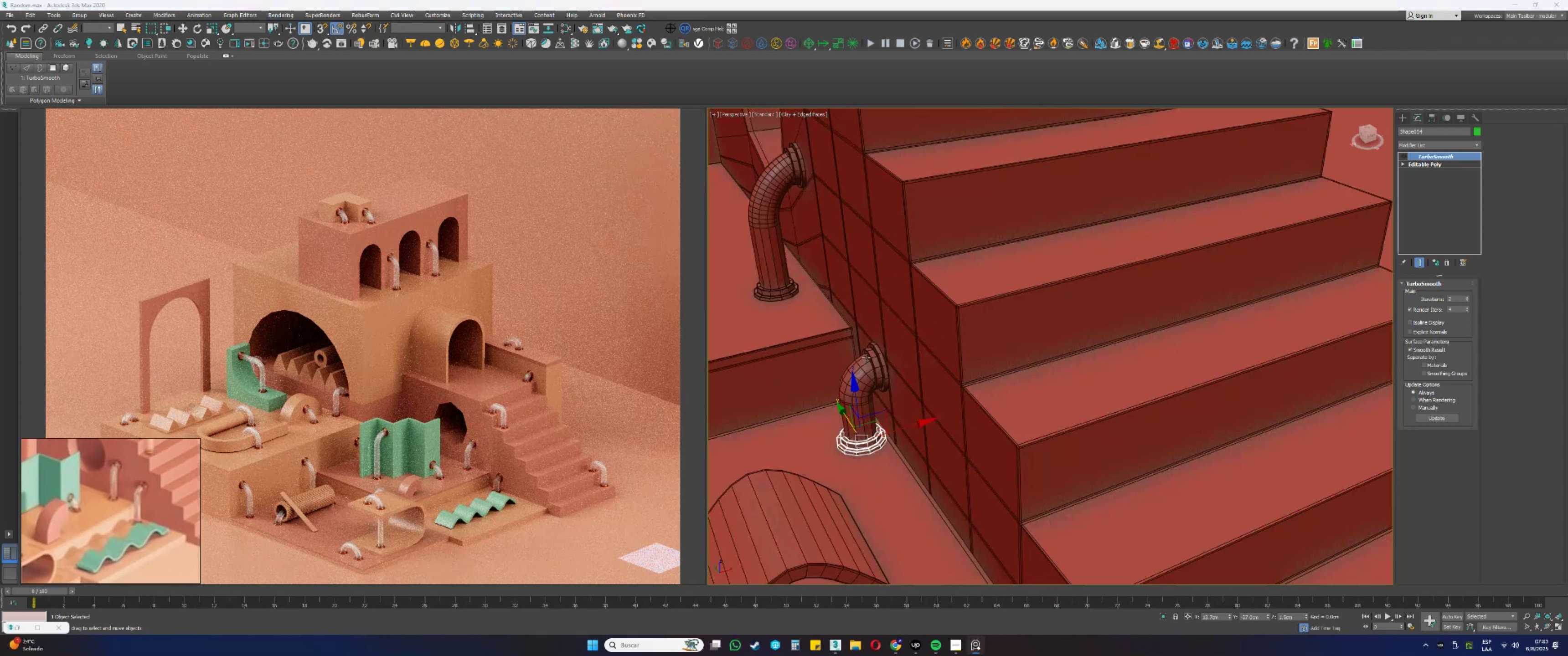 
hold_key(key=AltLeft, duration=0.46)
 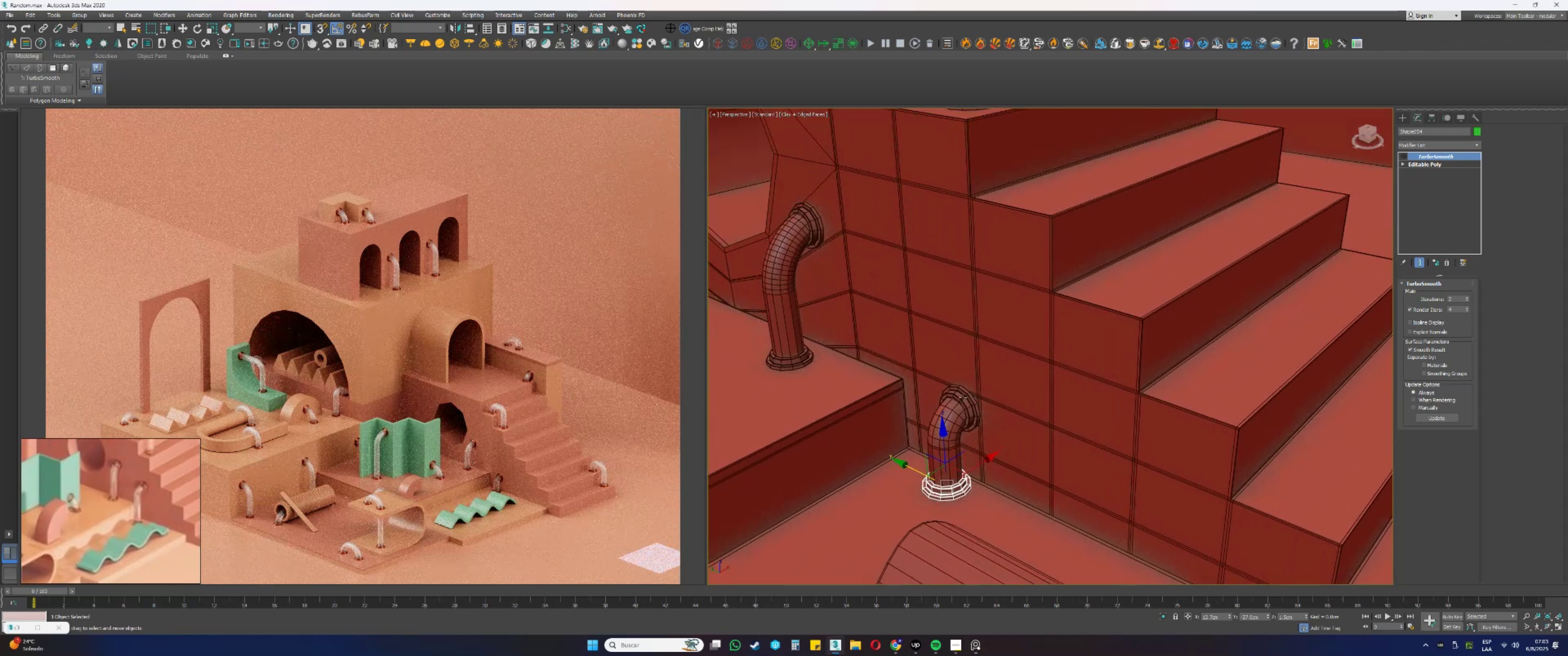 
left_click([963, 397])
 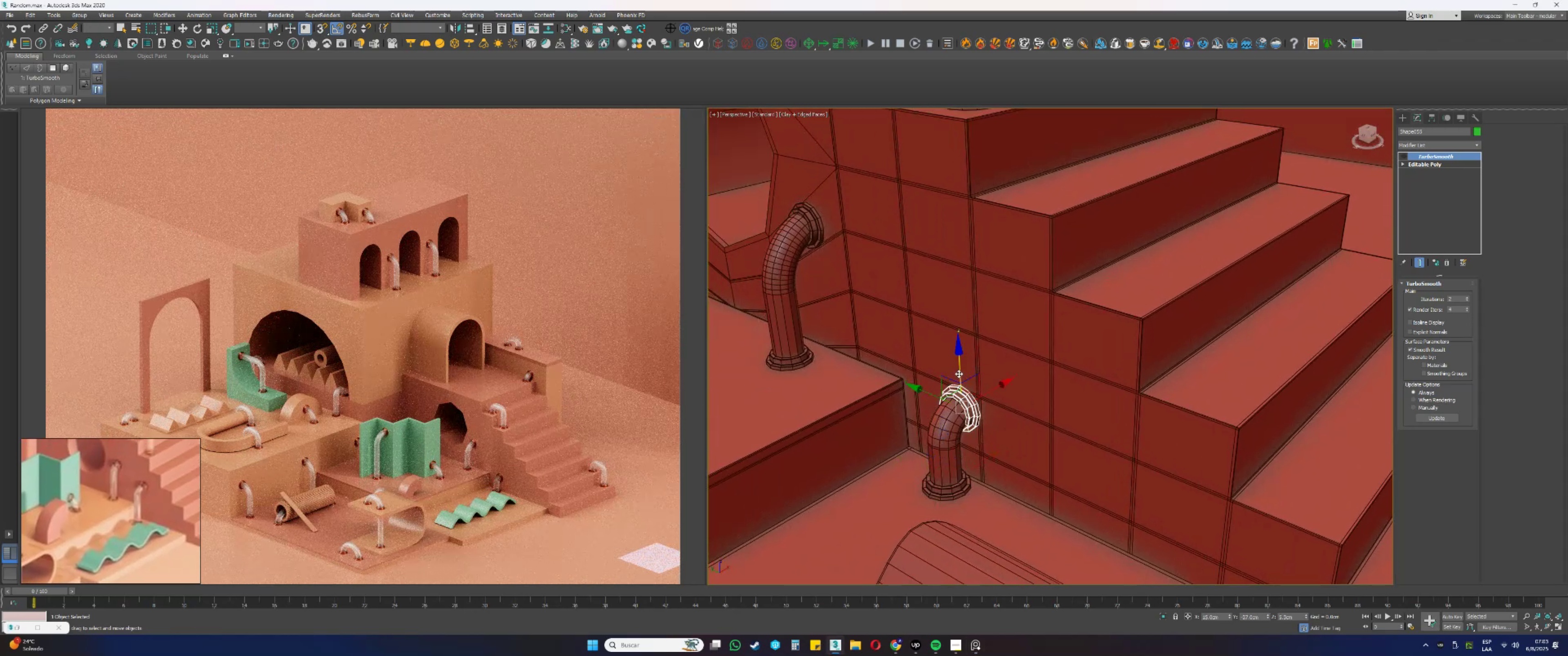 
left_click_drag(start_coordinate=[961, 372], to_coordinate=[971, 302])
 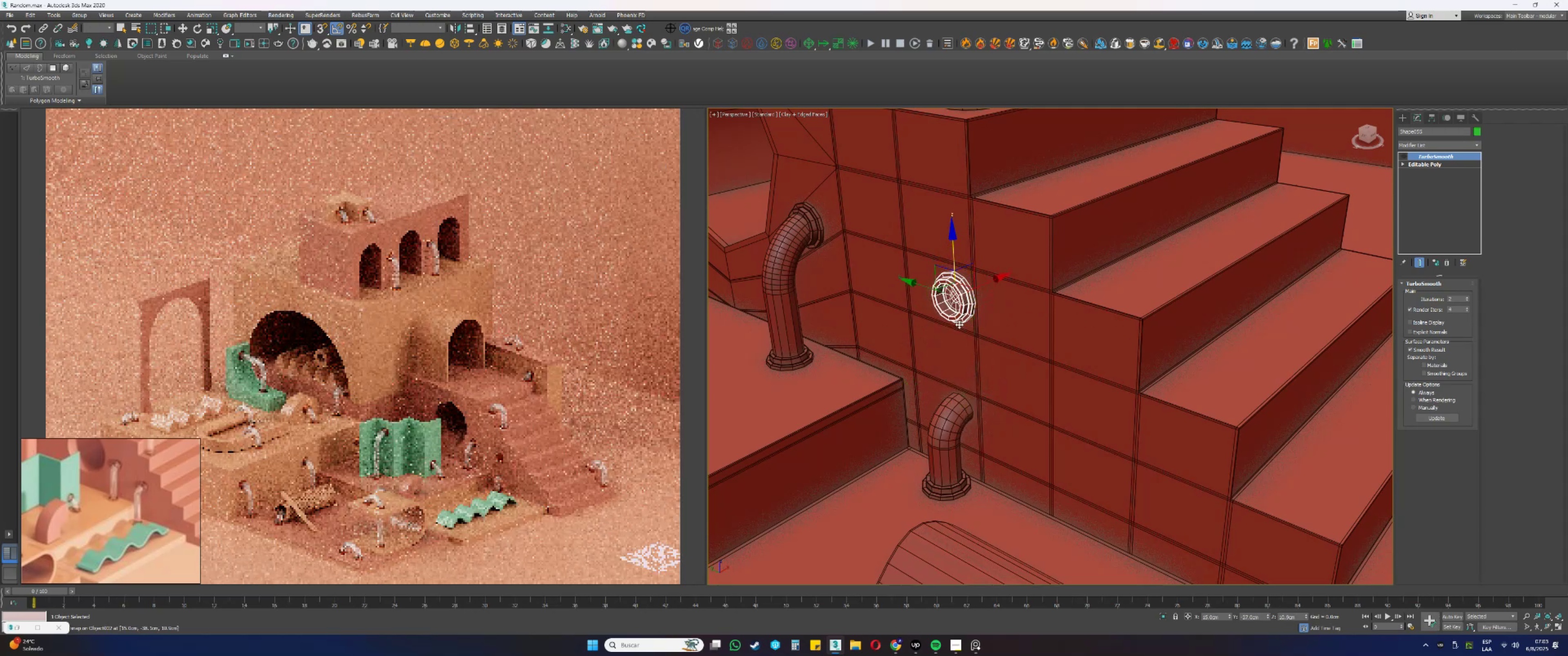 
type(ss)
 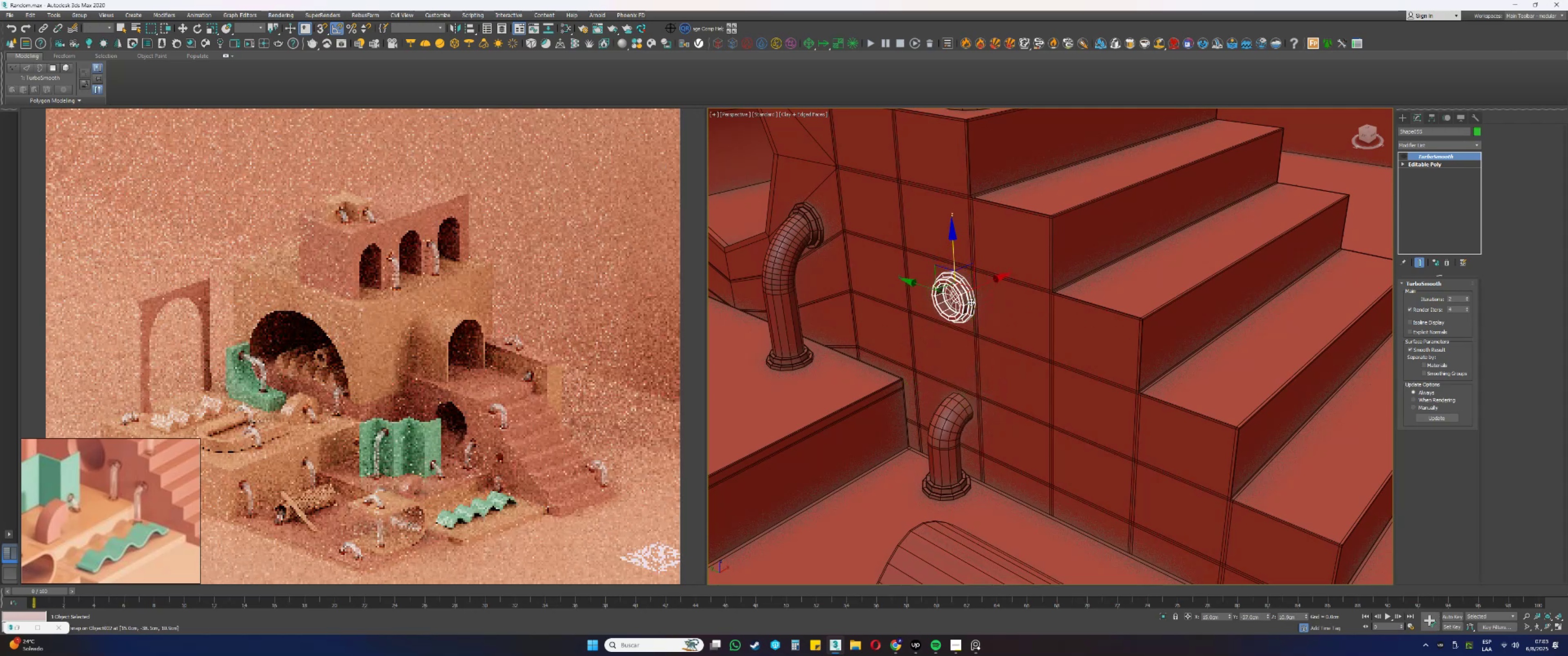 
scroll: coordinate [965, 390], scroll_direction: up, amount: 1.0
 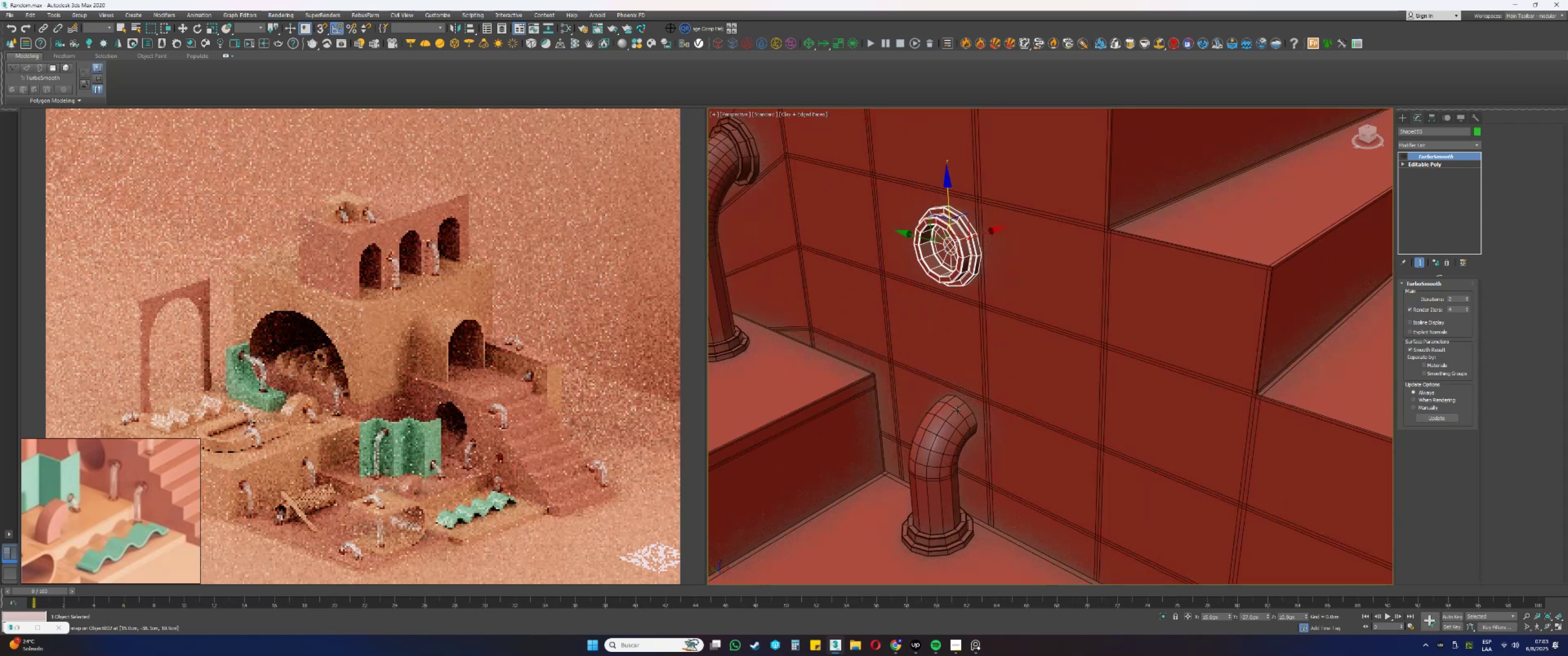 
left_click([950, 418])
 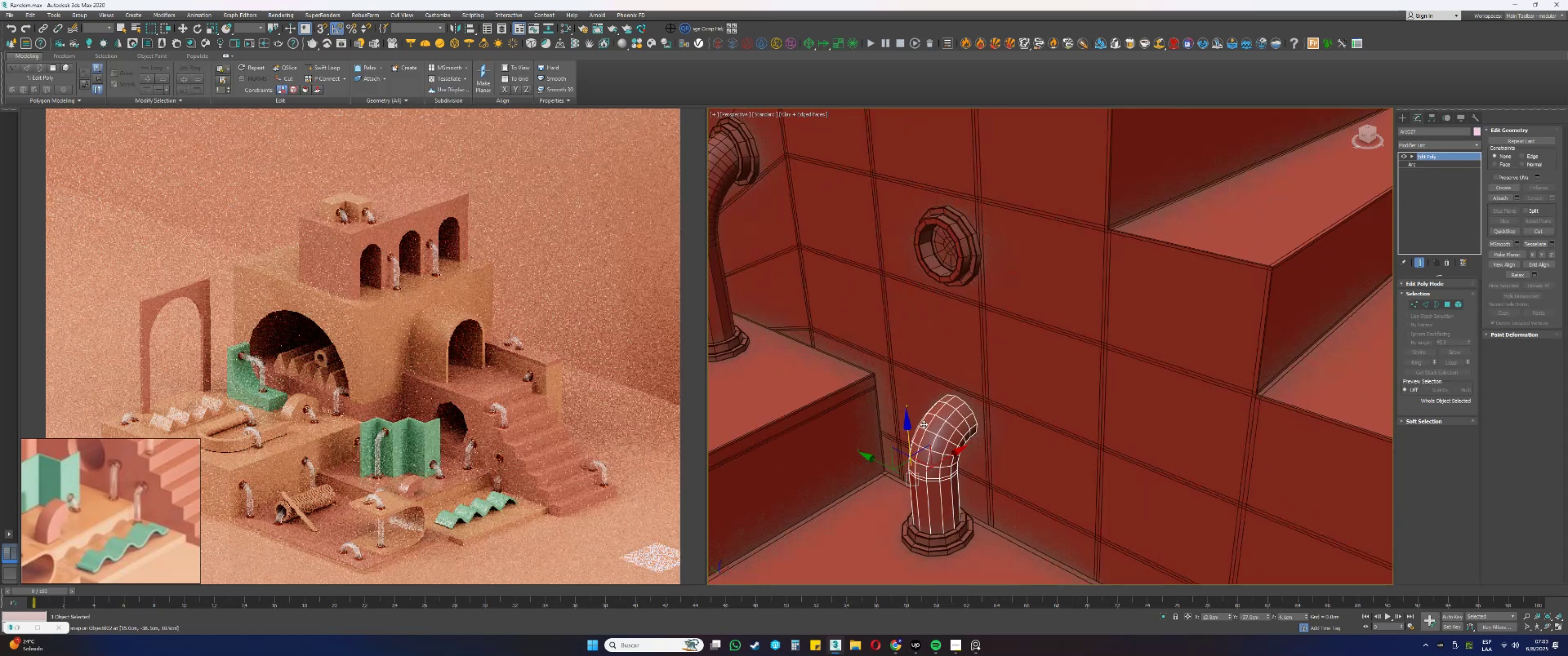 
left_click_drag(start_coordinate=[907, 429], to_coordinate=[915, 242])
 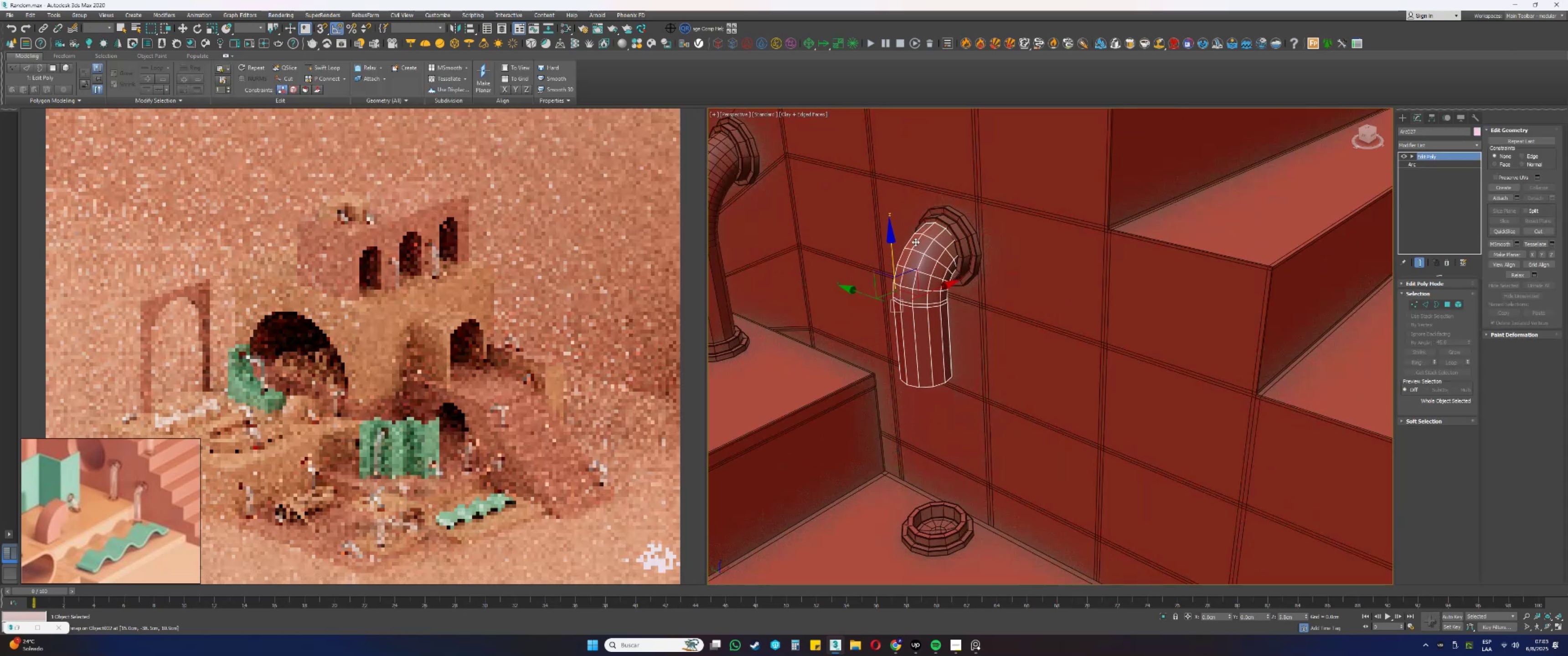 
scroll: coordinate [951, 227], scroll_direction: up, amount: 7.0
 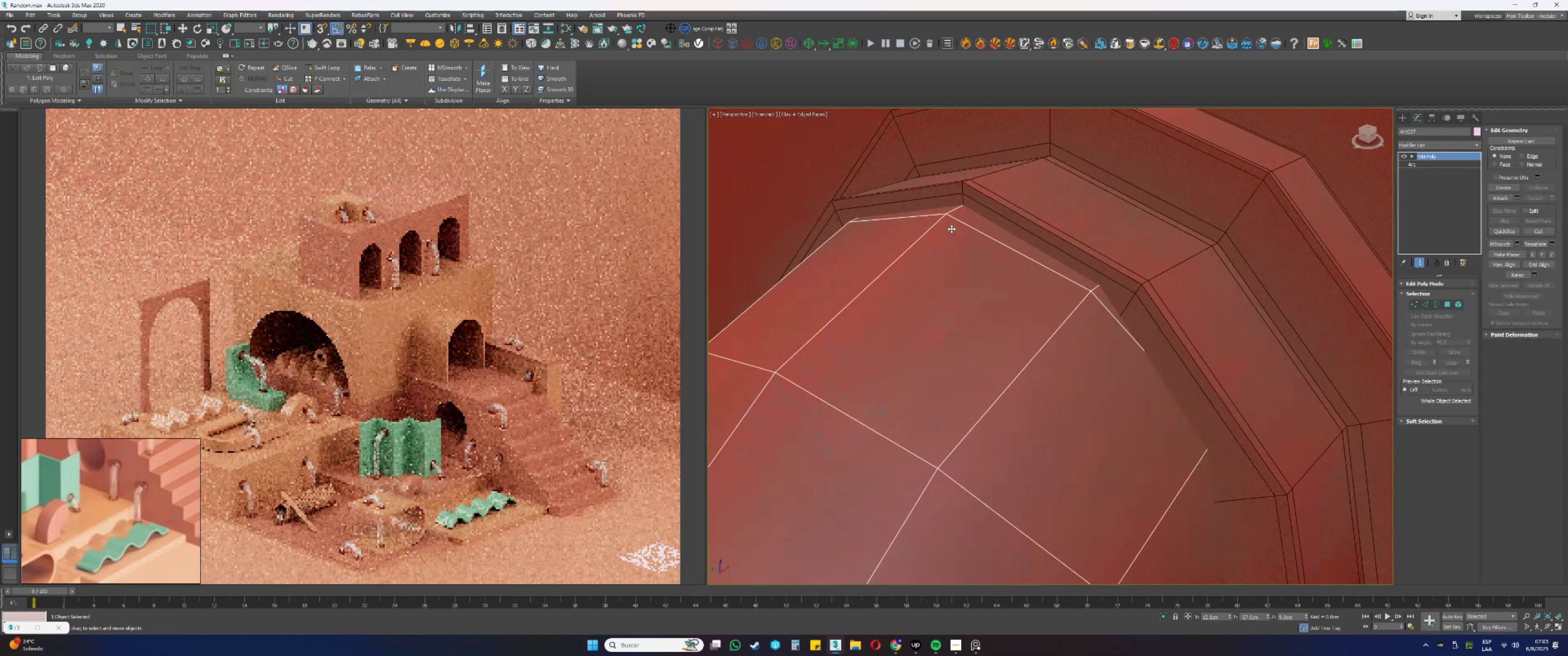 
left_click_drag(start_coordinate=[954, 250], to_coordinate=[951, 309])
 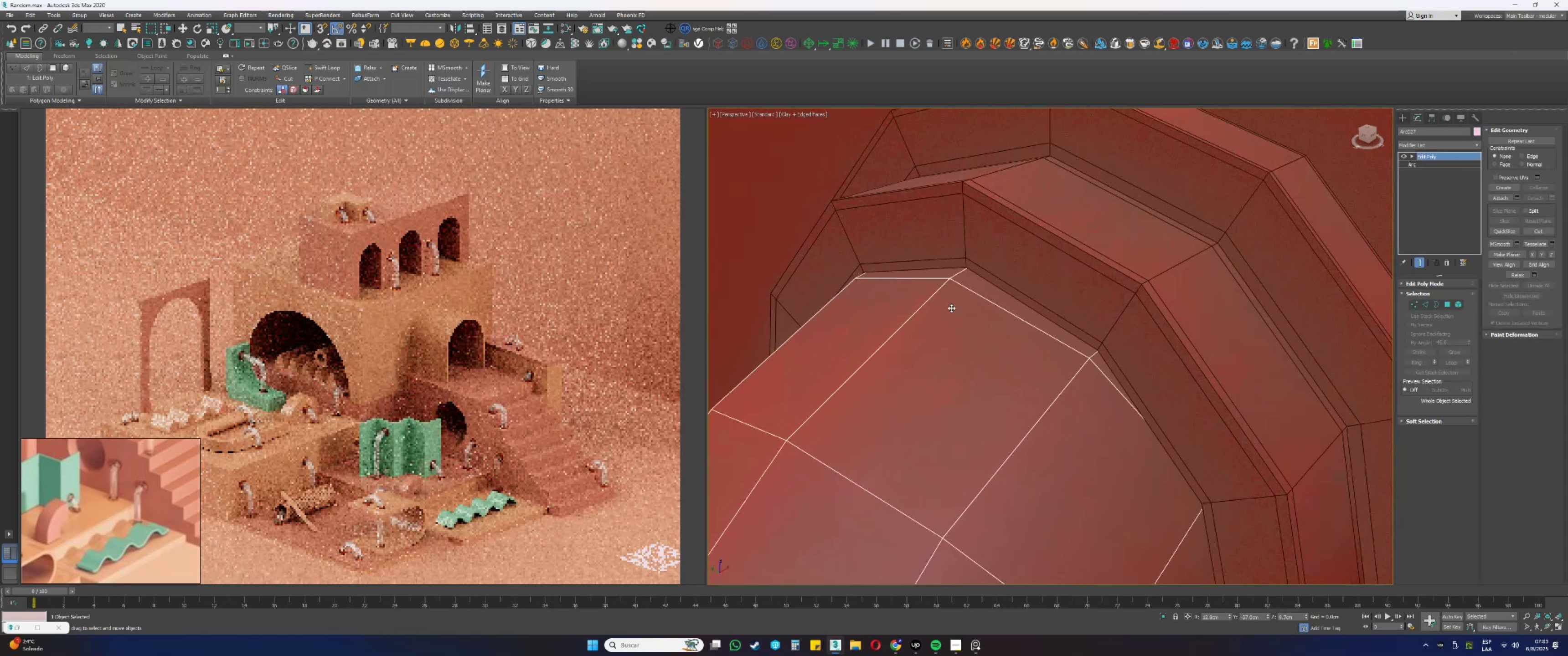 
scroll: coordinate [957, 273], scroll_direction: down, amount: 8.0
 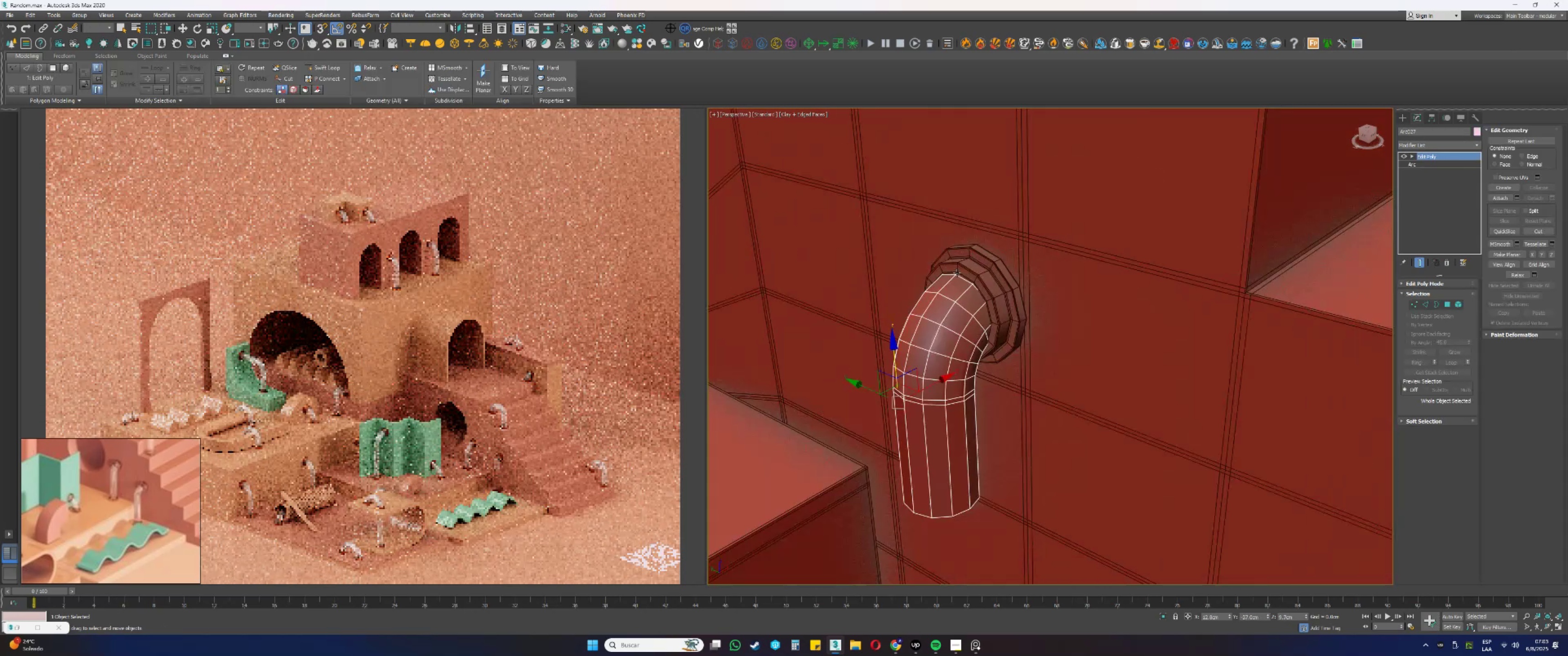 
key(Alt+AltLeft)
 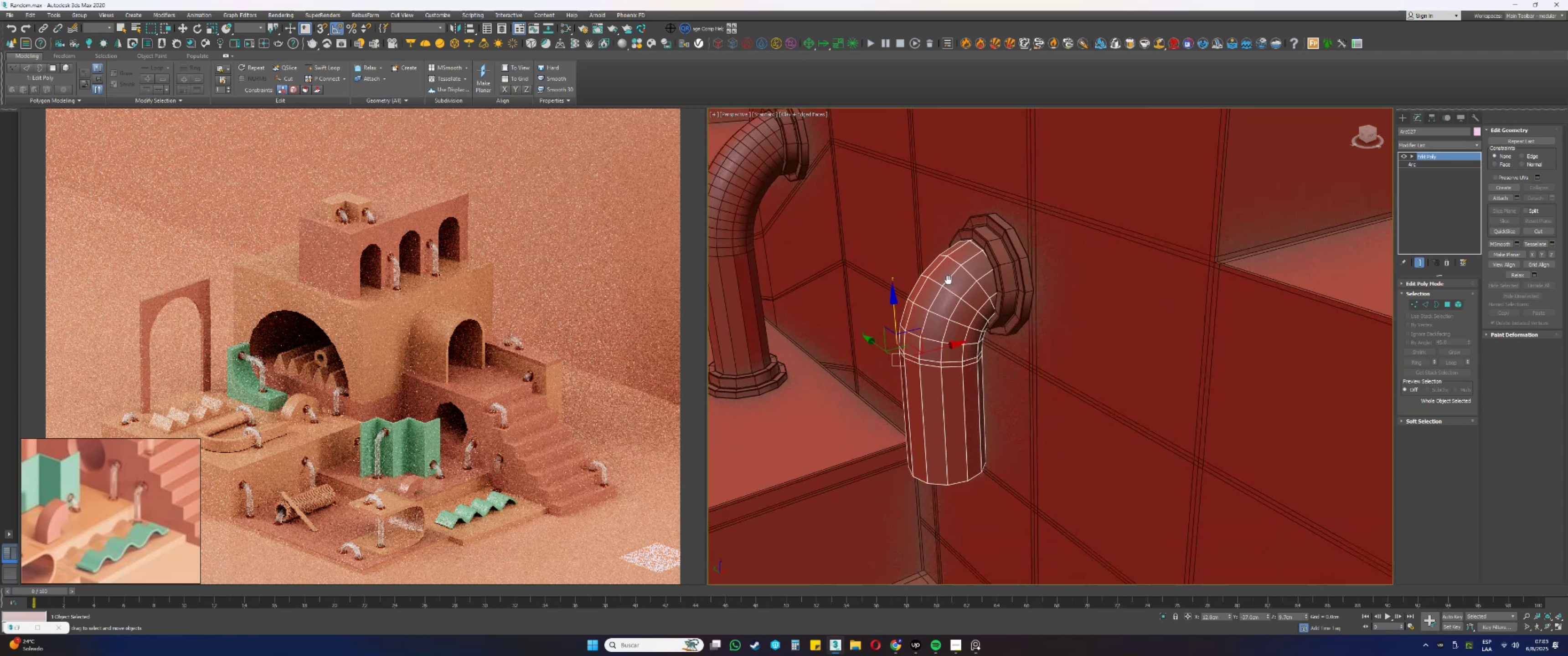 
key(3)
 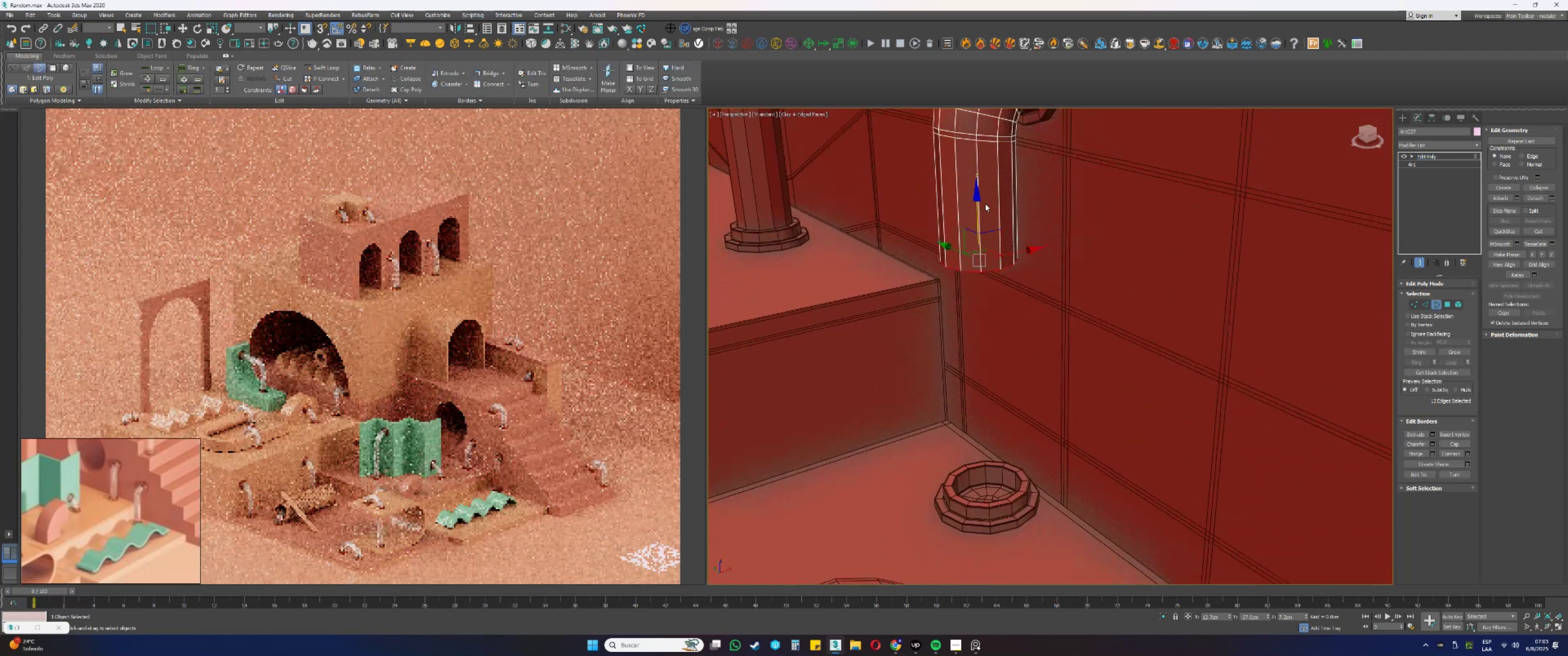 
left_click_drag(start_coordinate=[979, 205], to_coordinate=[979, 430])
 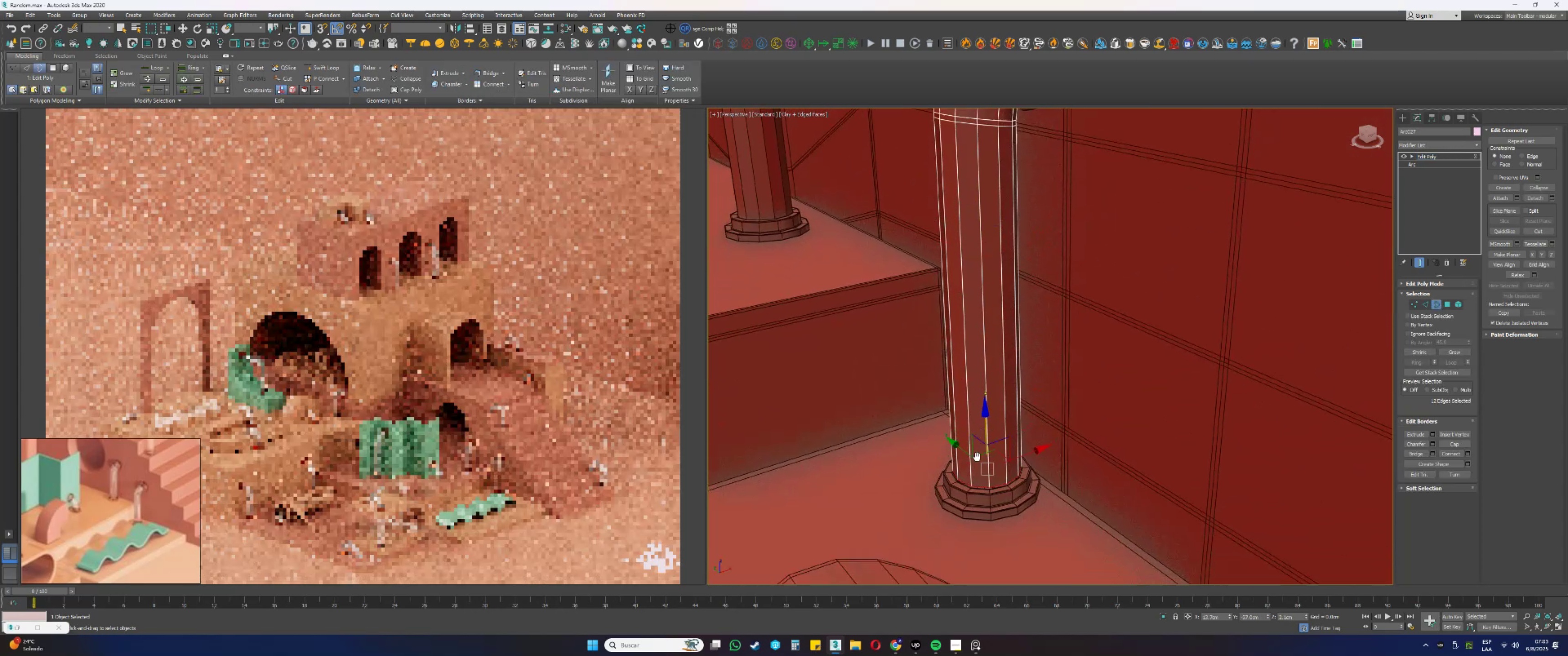 
scroll: coordinate [1005, 370], scroll_direction: up, amount: 6.0
 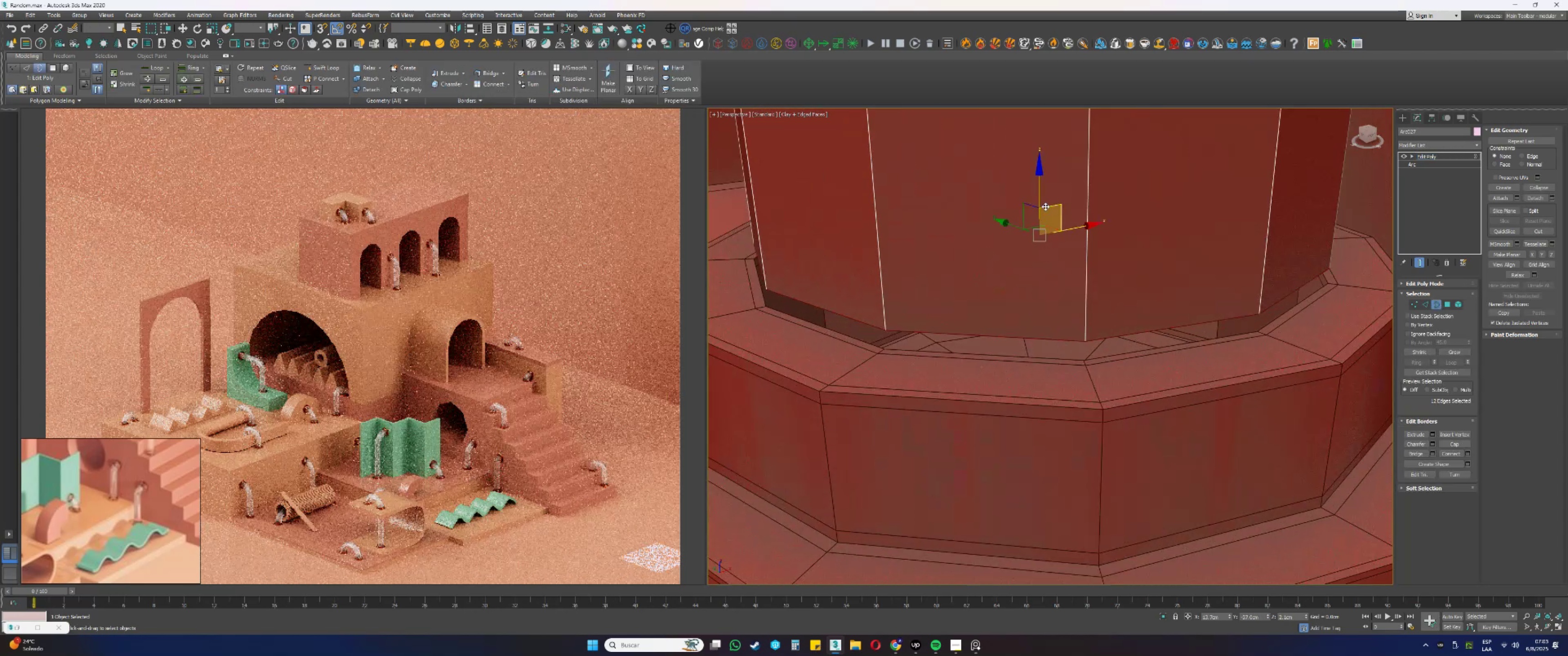 
left_click_drag(start_coordinate=[1039, 193], to_coordinate=[1039, 360])
 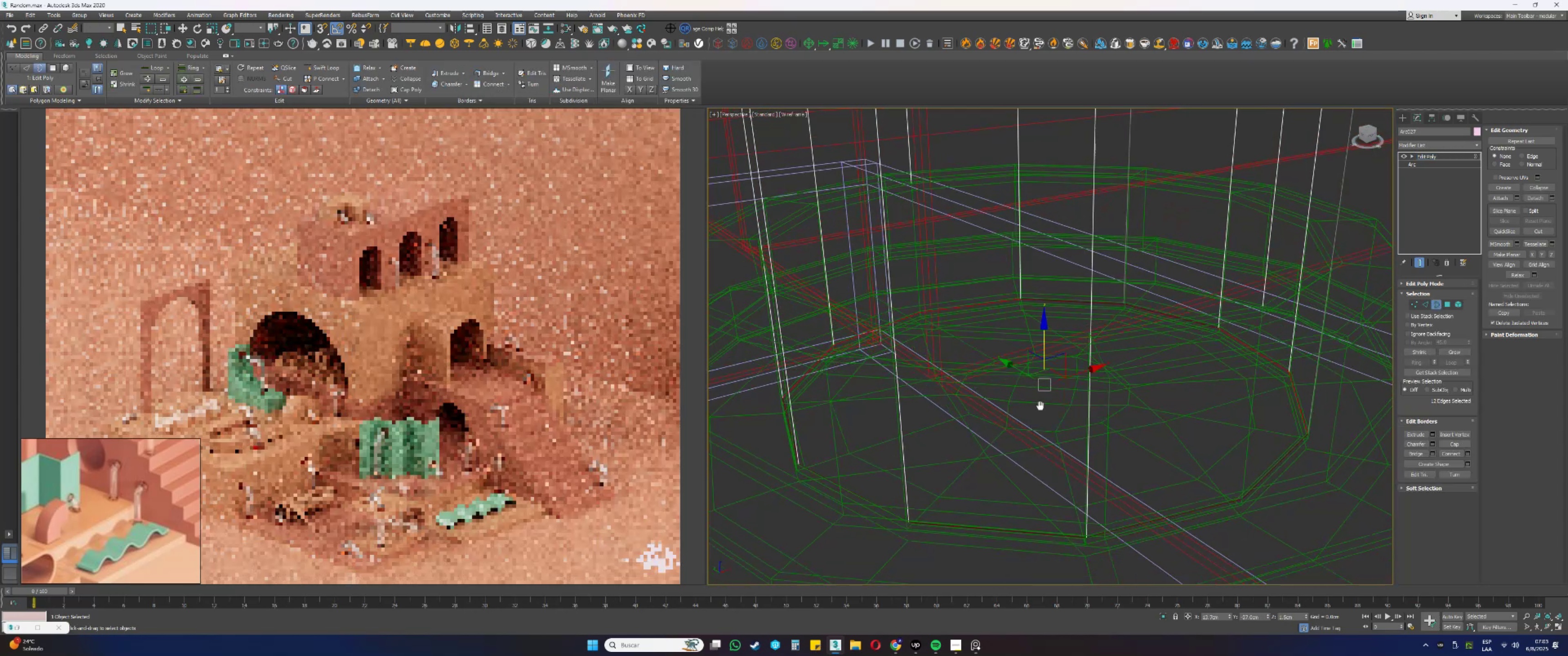 
key(F3)
 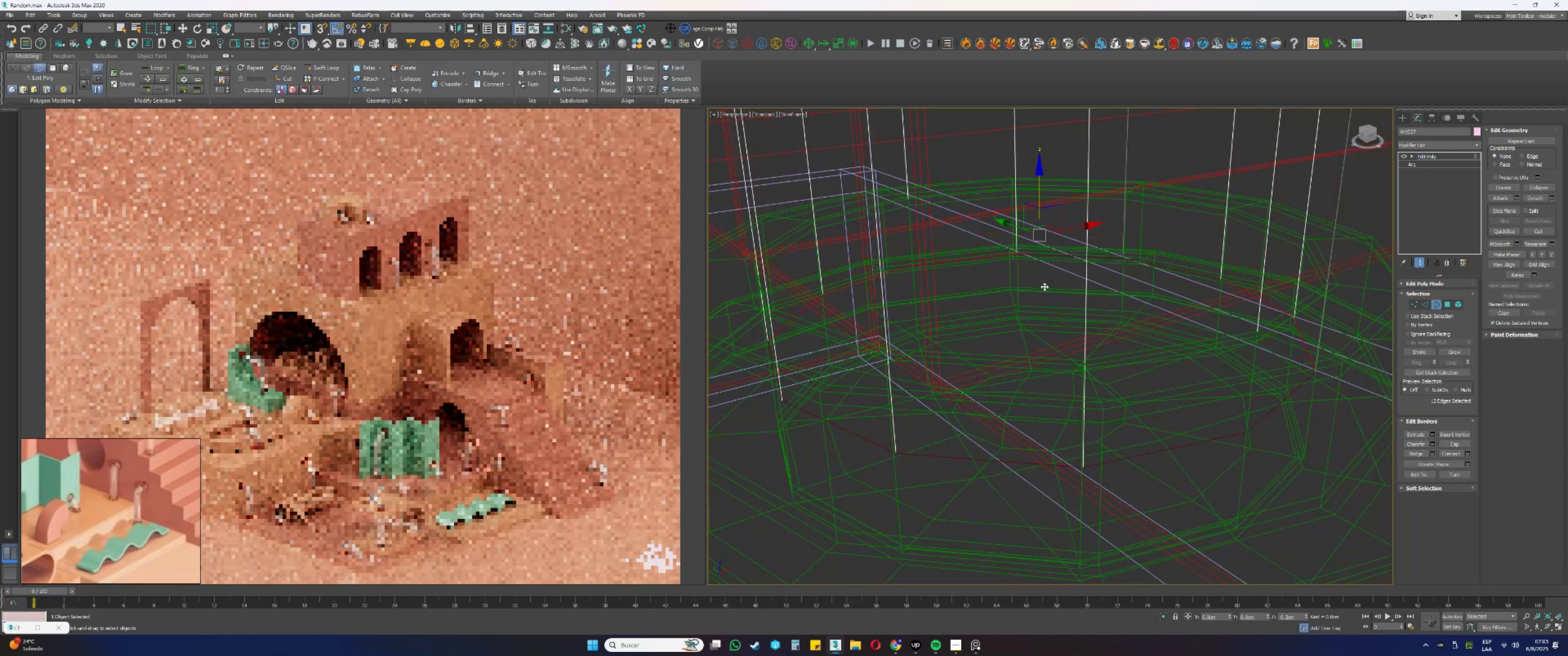 
key(F3)
 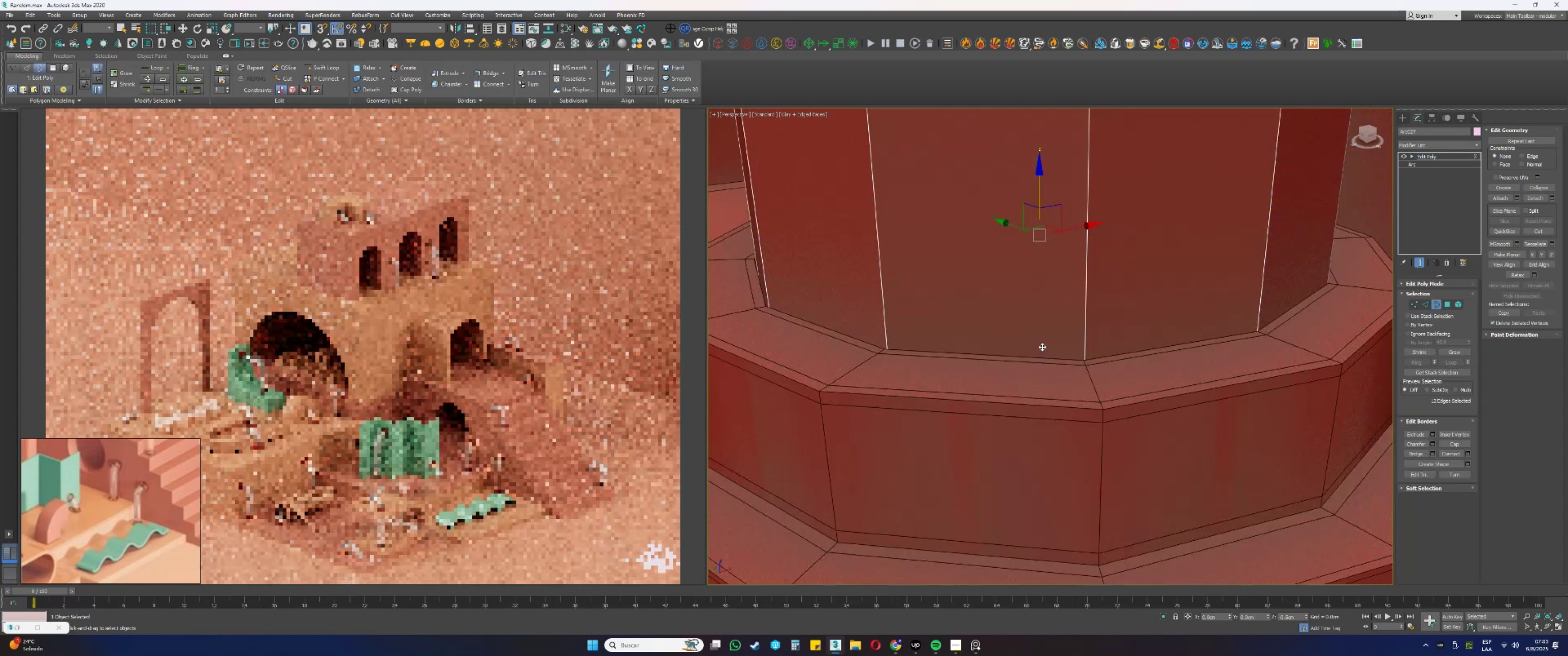 
key(F3)
 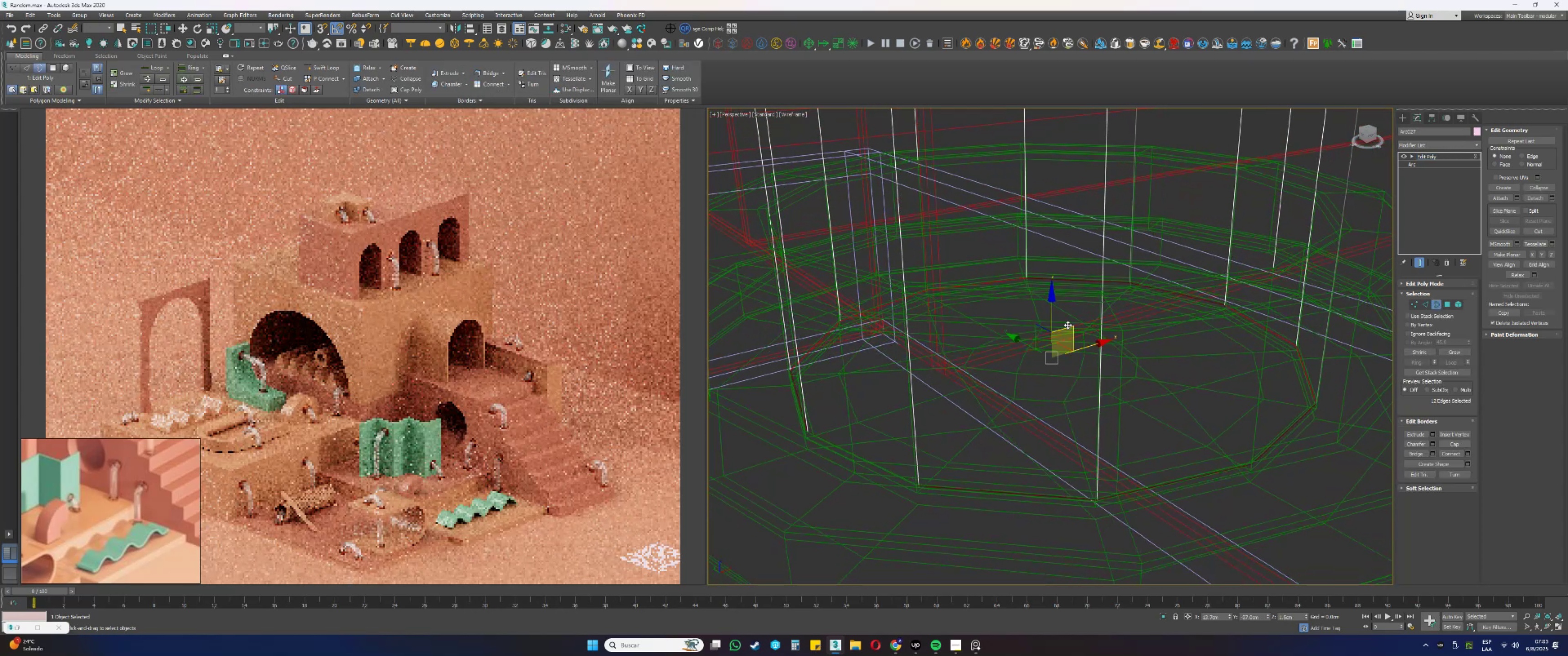 
left_click_drag(start_coordinate=[1051, 307], to_coordinate=[1052, 296])
 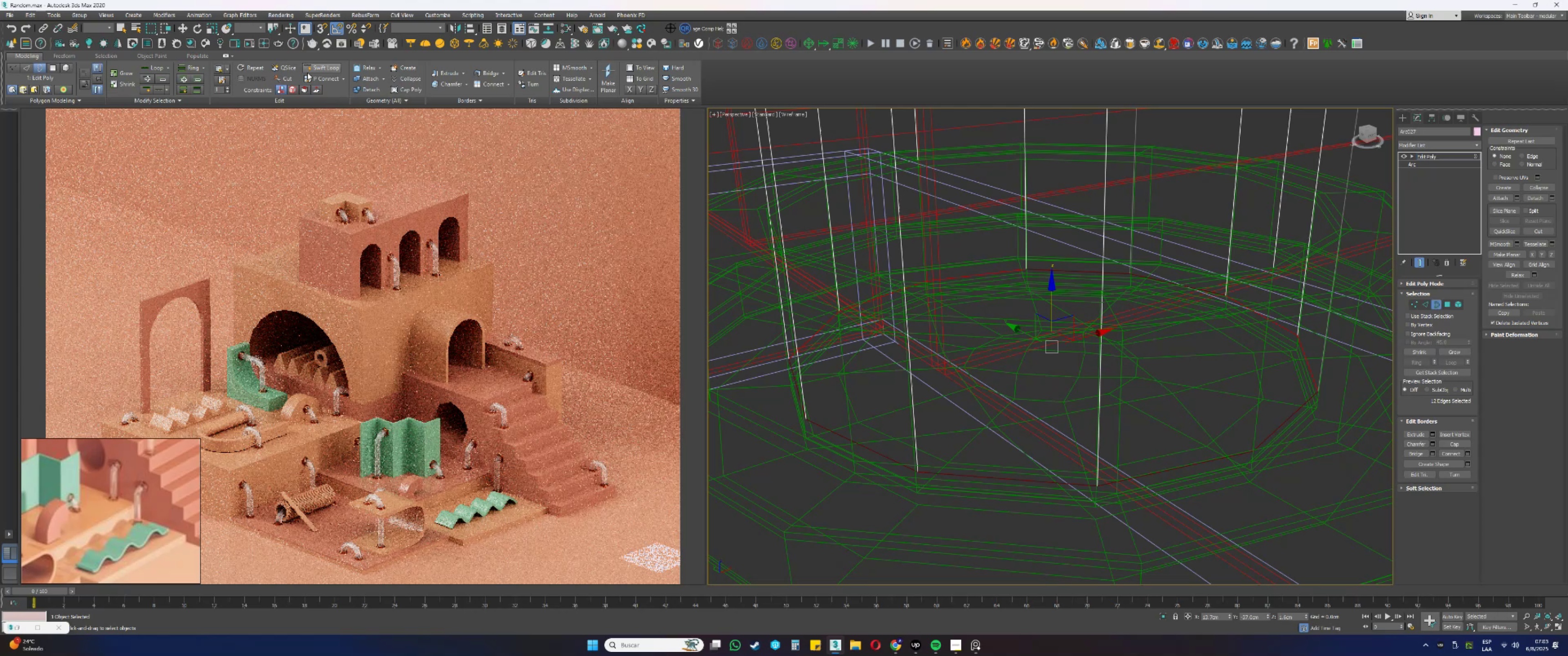 
double_click([313, 72])
 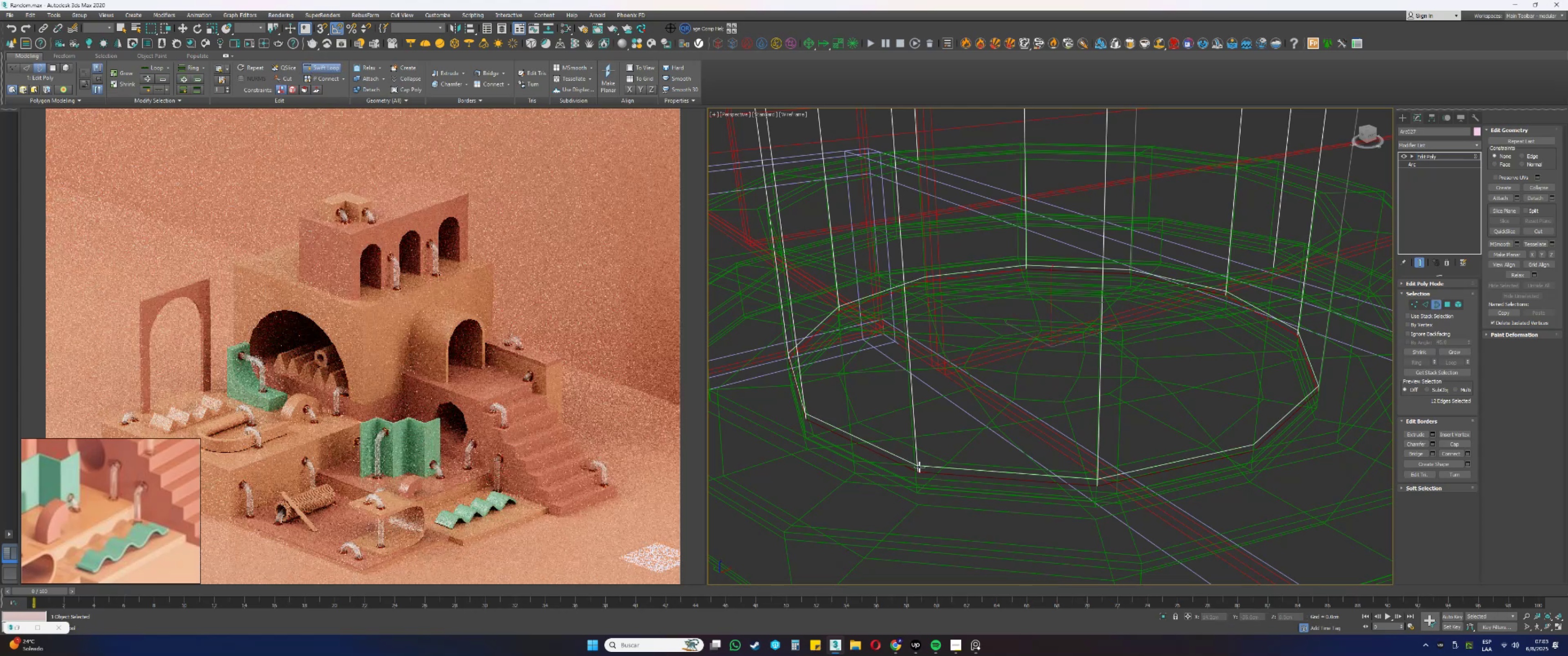 
left_click([918, 468])
 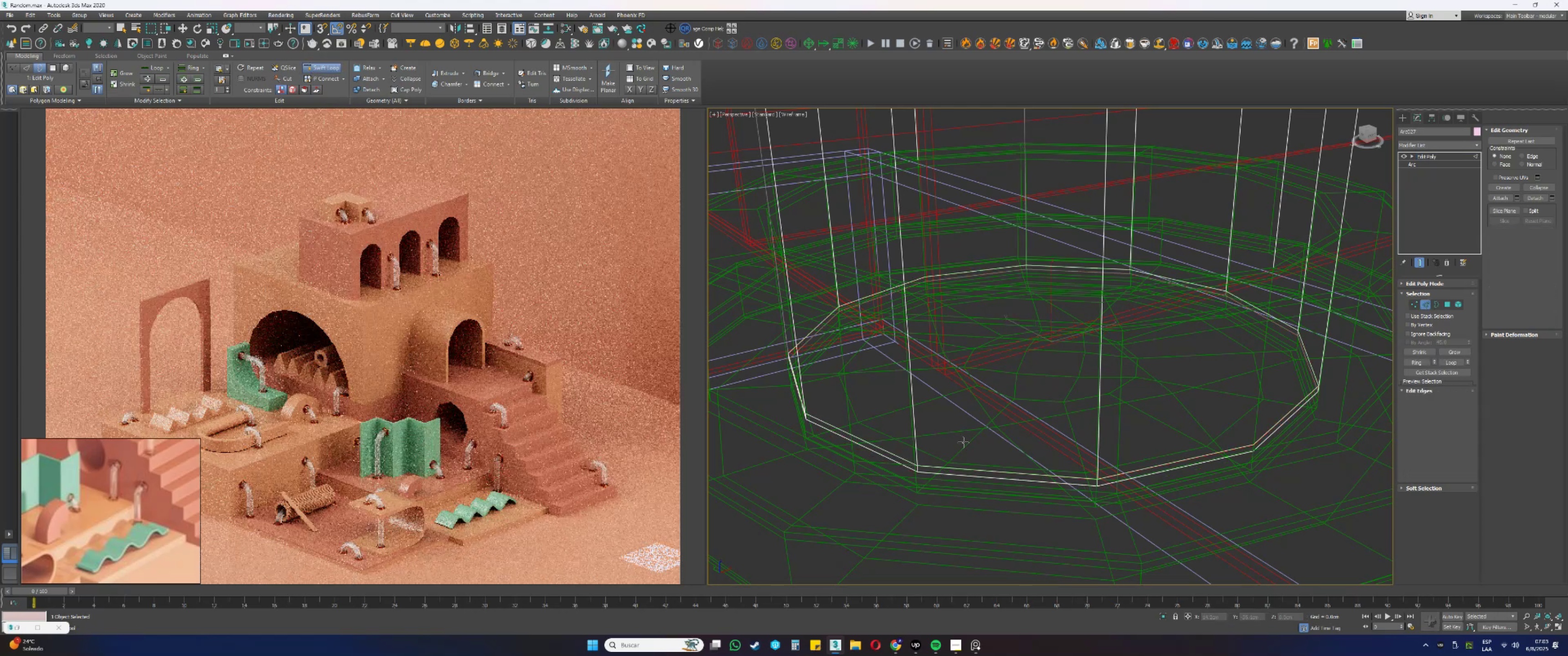 
right_click([968, 436])
 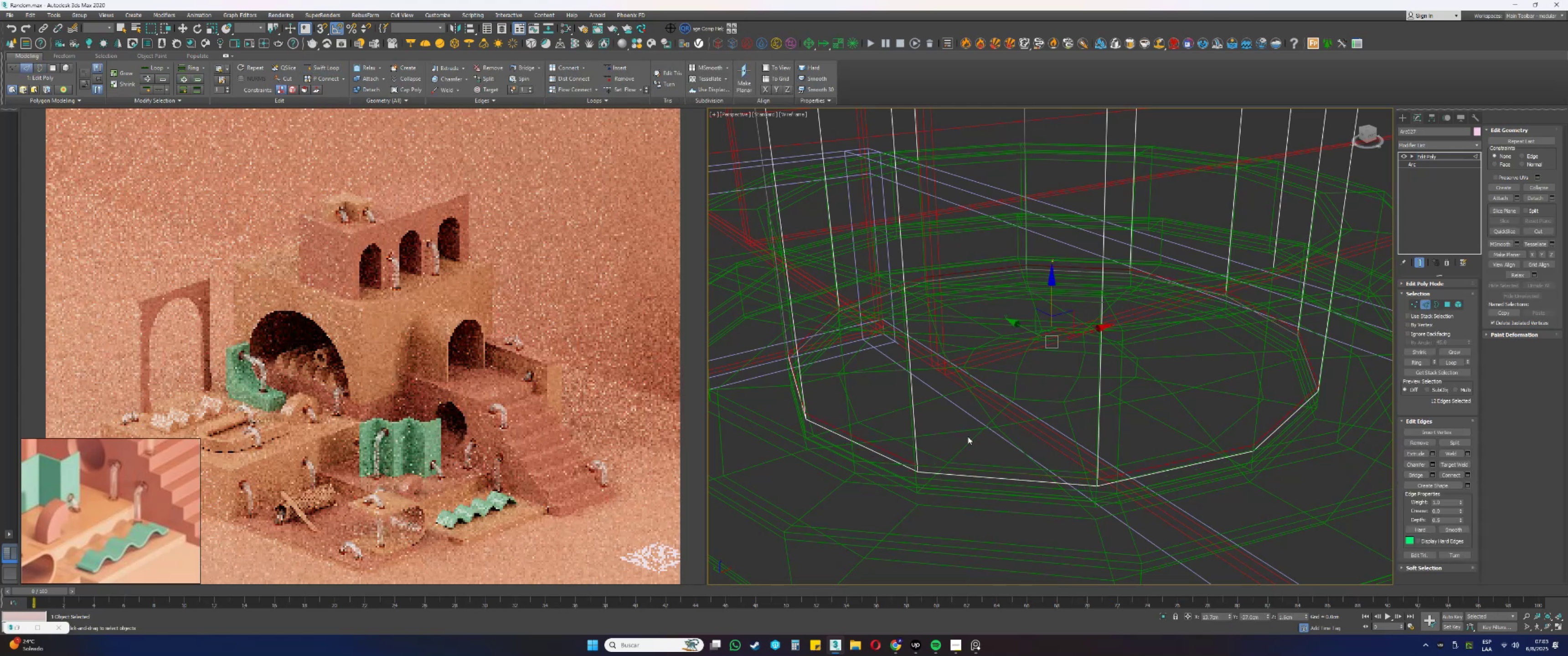 
key(2)
 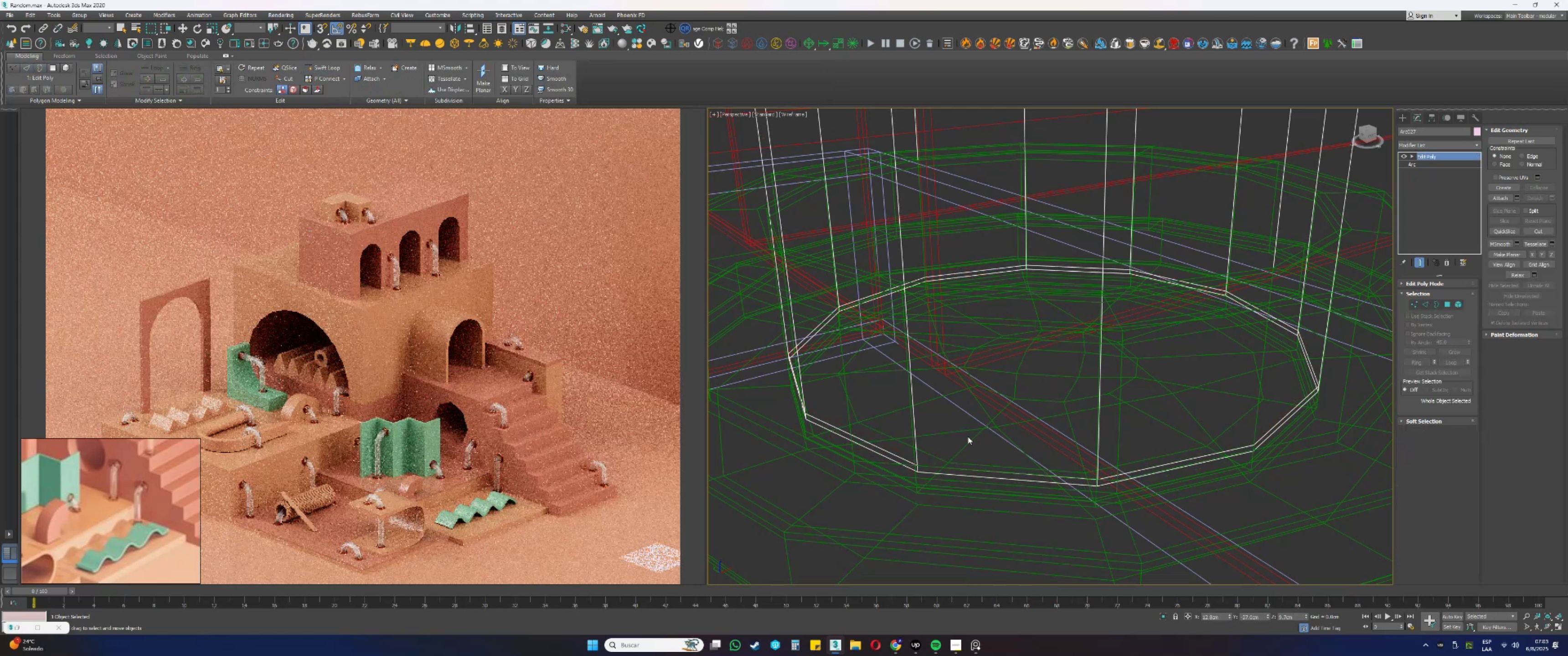 
key(F3)
 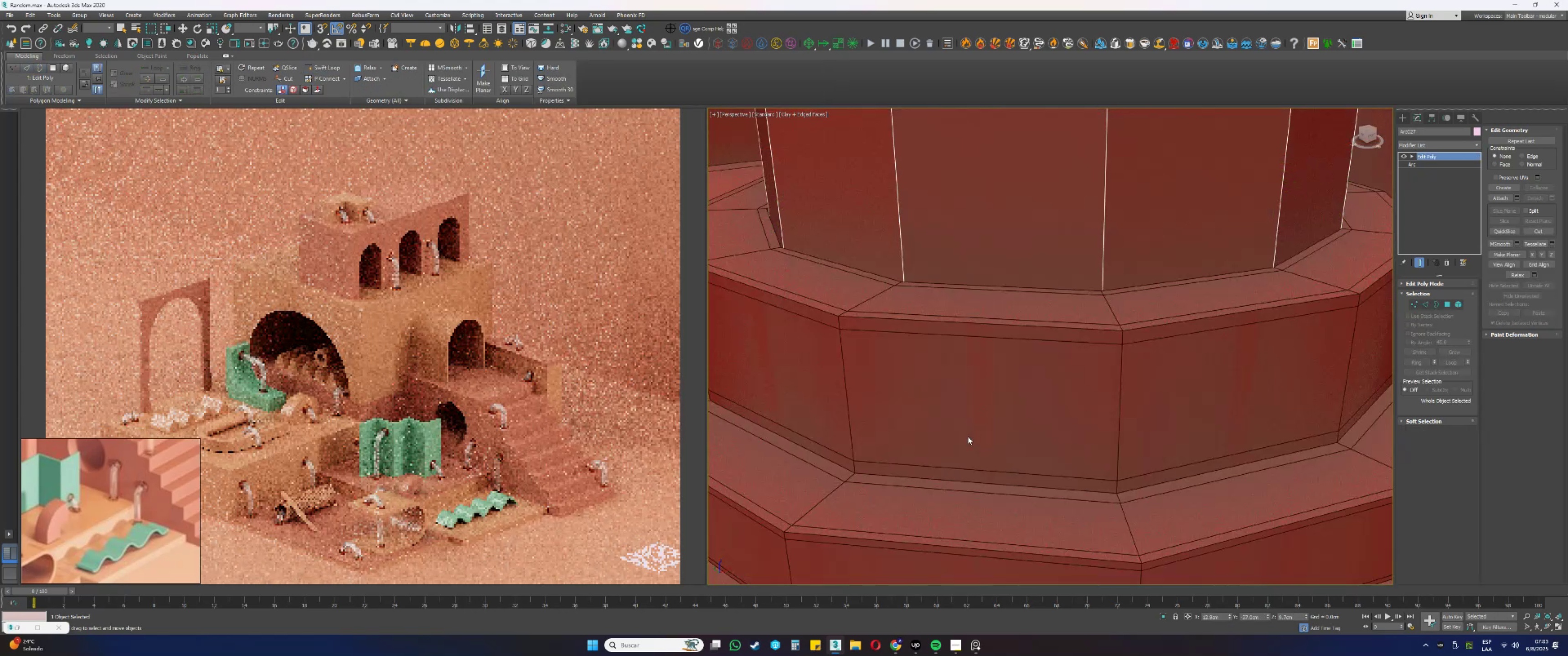 
scroll: coordinate [1006, 507], scroll_direction: down, amount: 4.0
 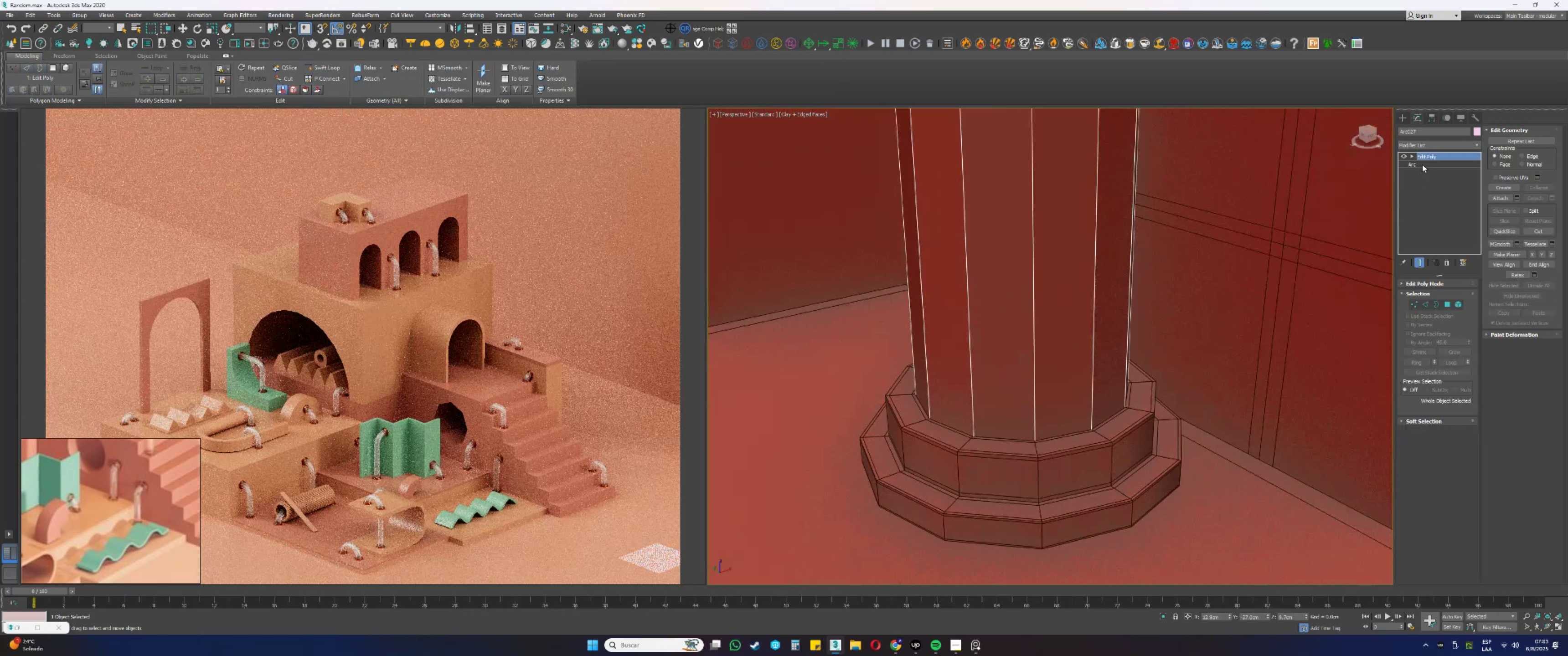 
left_click([1423, 148])
 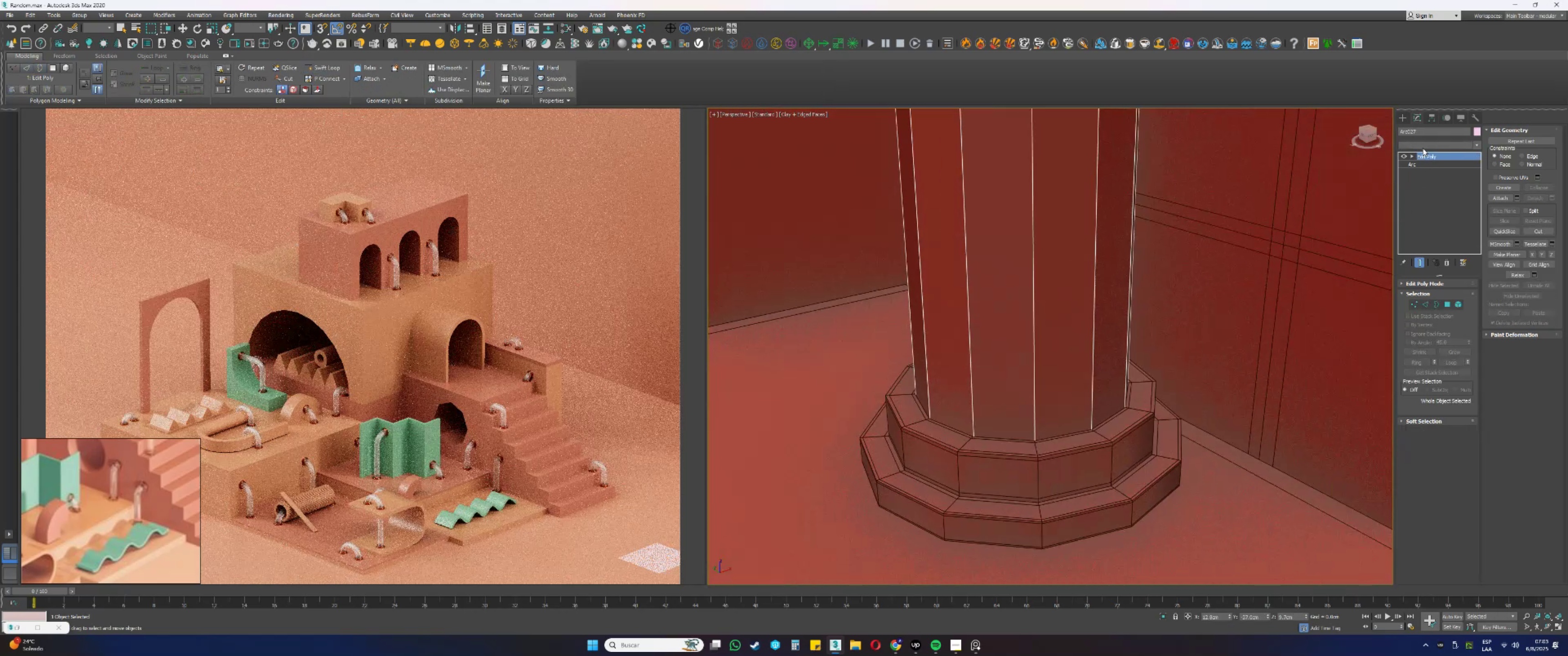 
type(ssss)
key(Escape)
 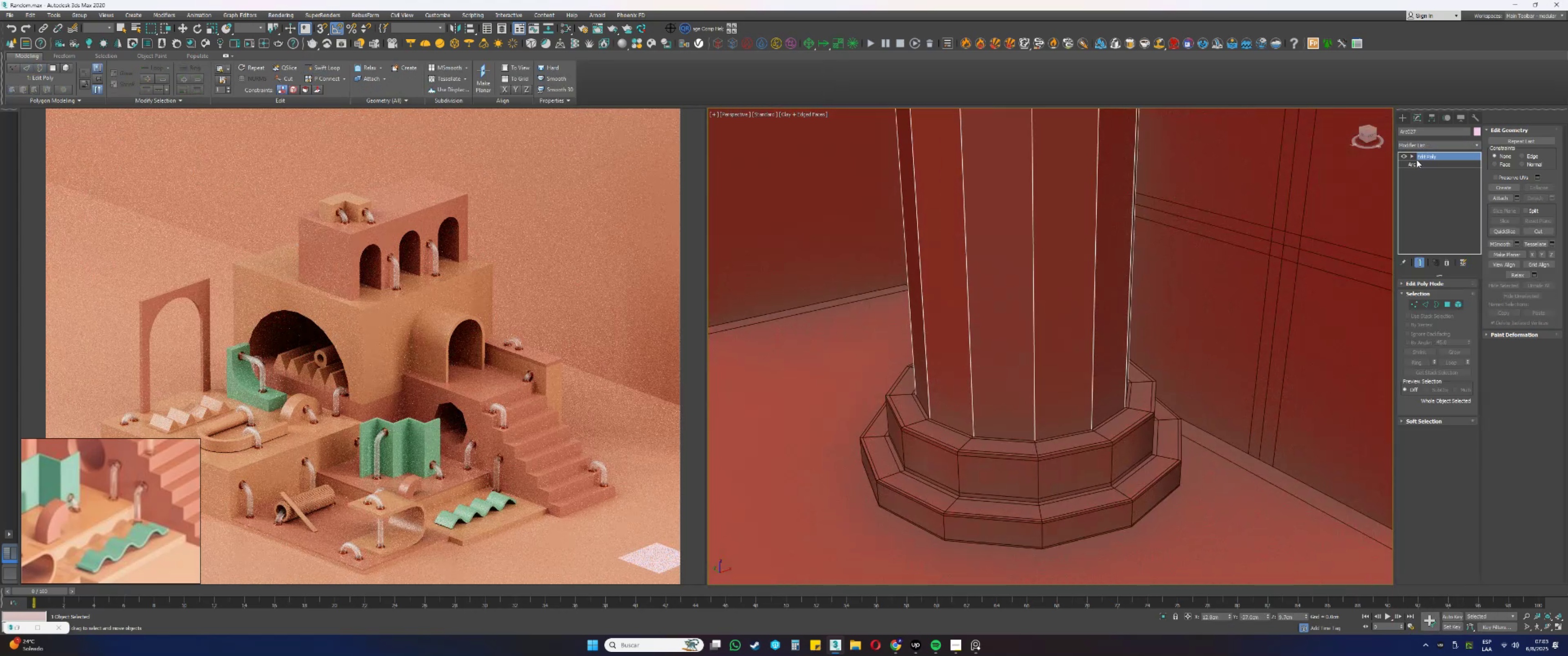 
scroll: coordinate [1092, 325], scroll_direction: down, amount: 4.0
 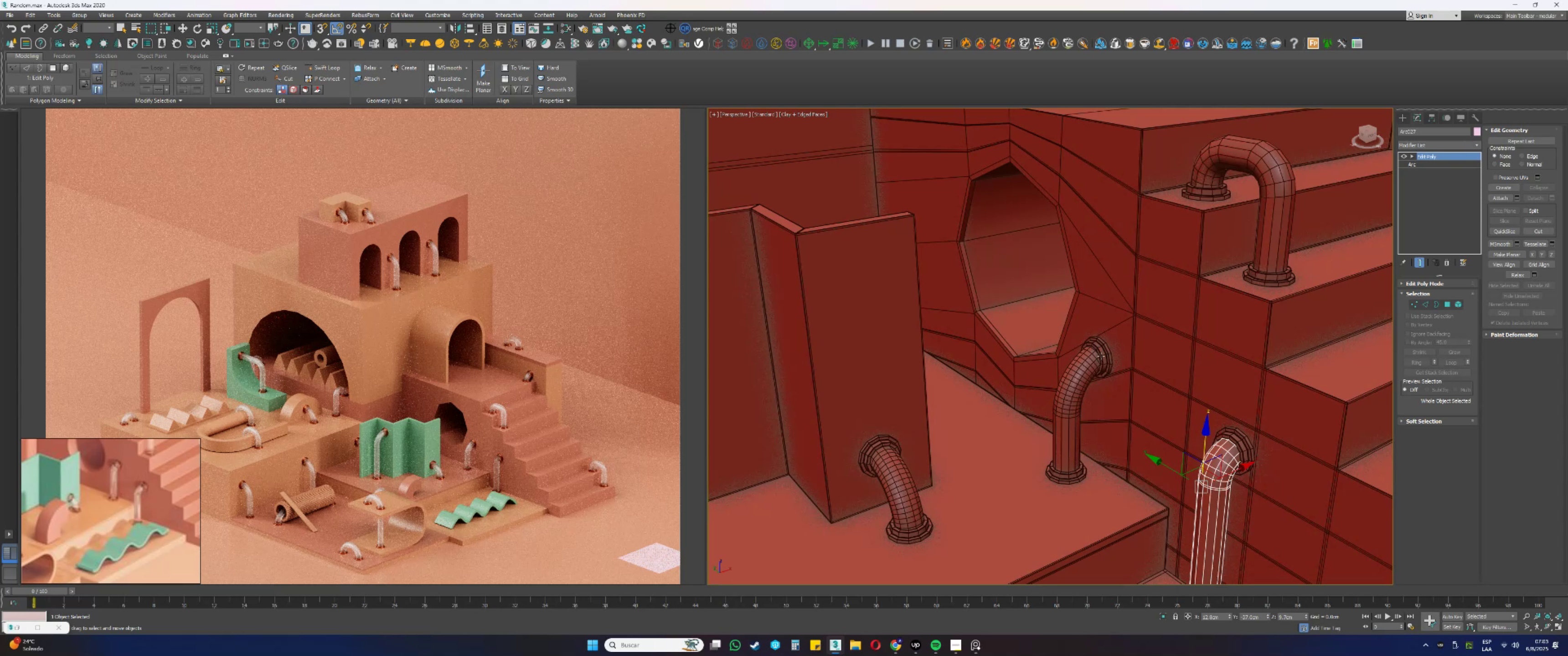 
left_click([1095, 358])
 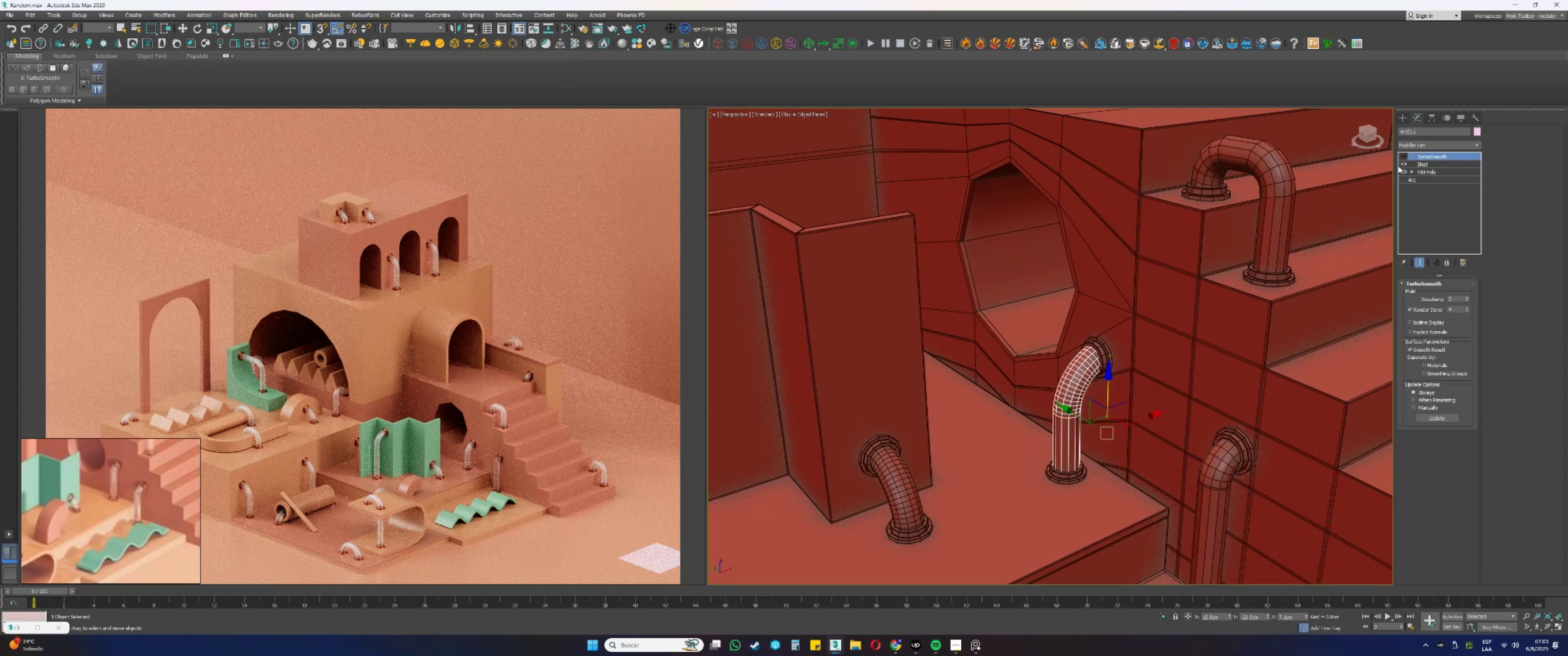 
hold_key(key=ControlLeft, duration=0.34)
left_click([1425, 164])
 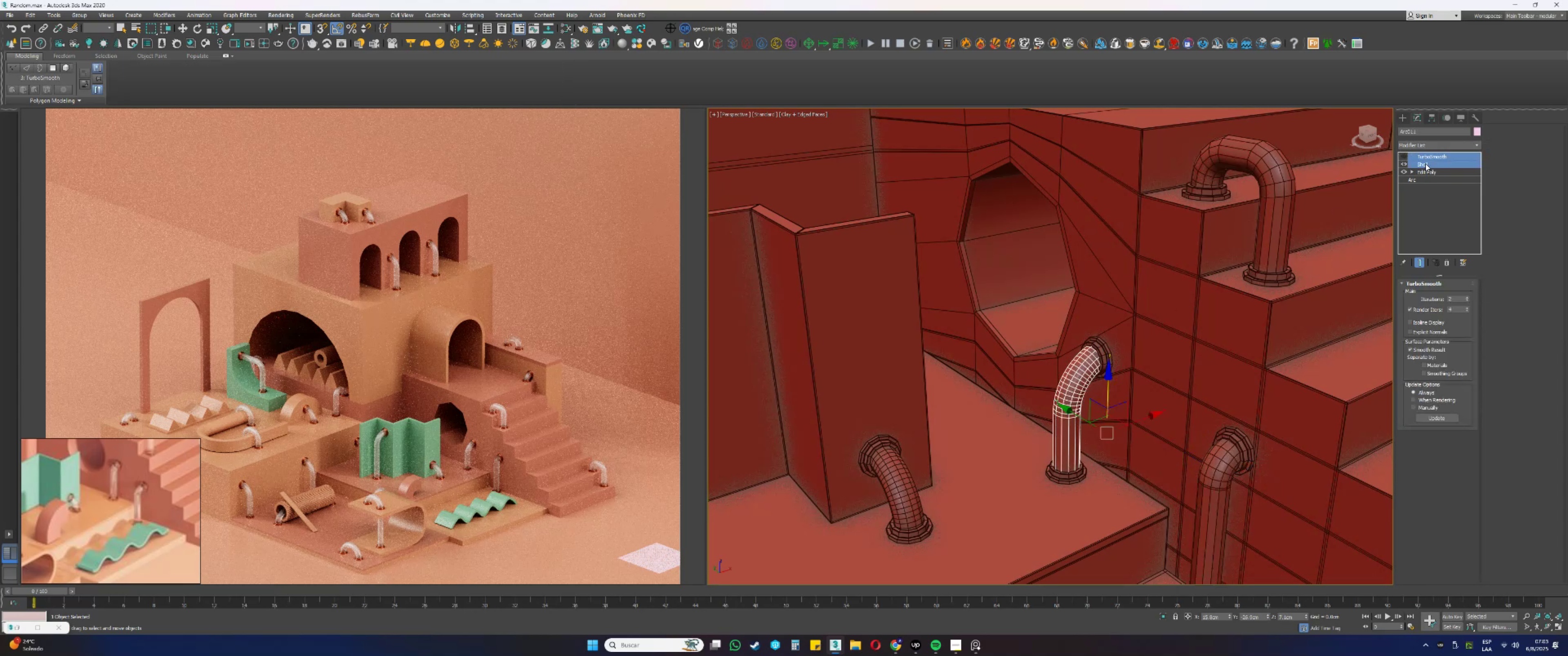 
right_click([1425, 164])
 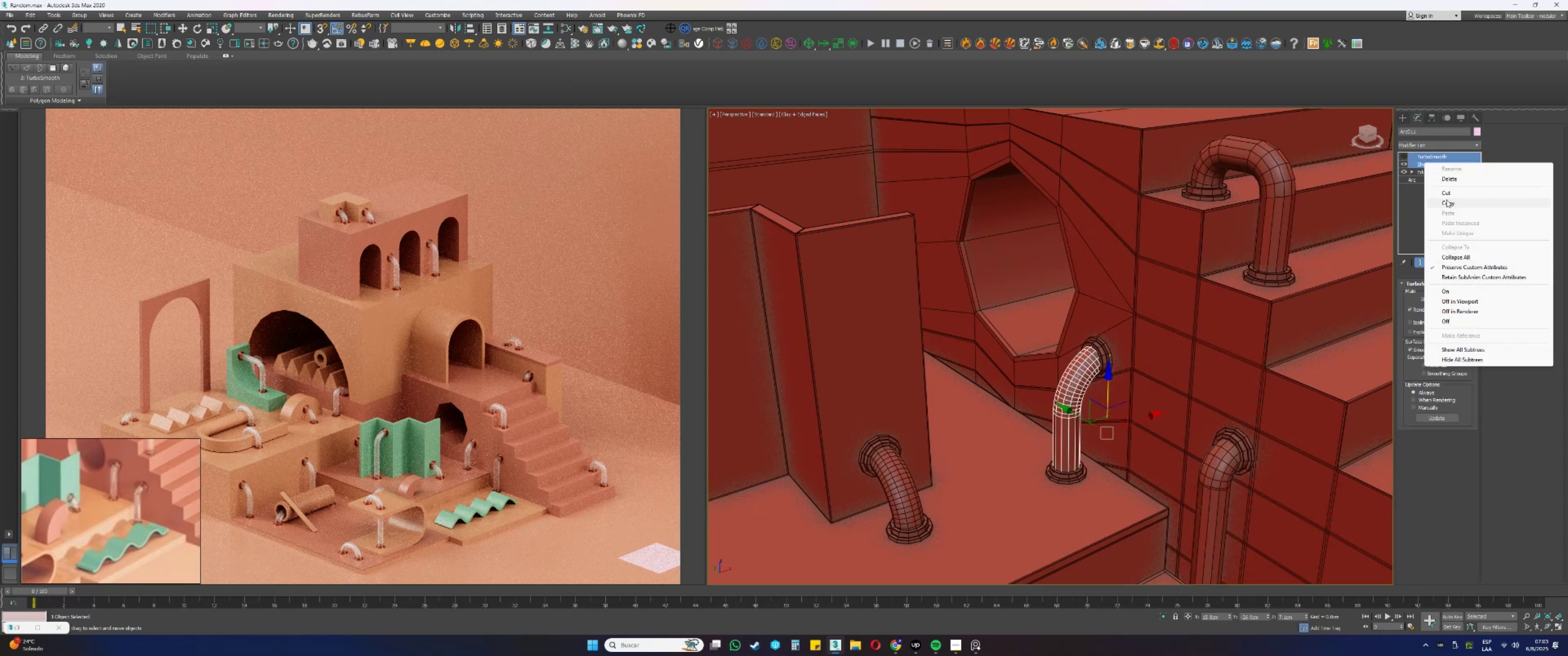 
left_click([1446, 200])
 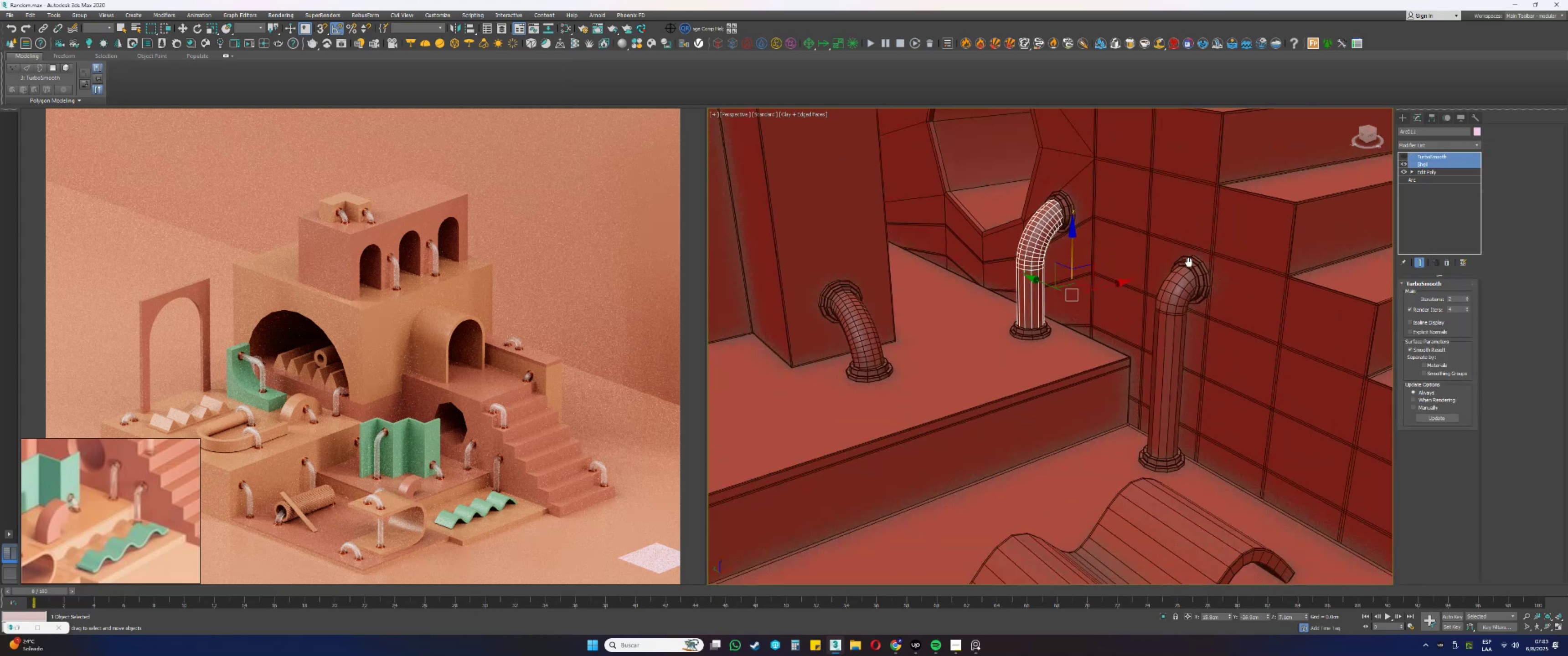 
scroll: coordinate [1172, 291], scroll_direction: up, amount: 1.0
 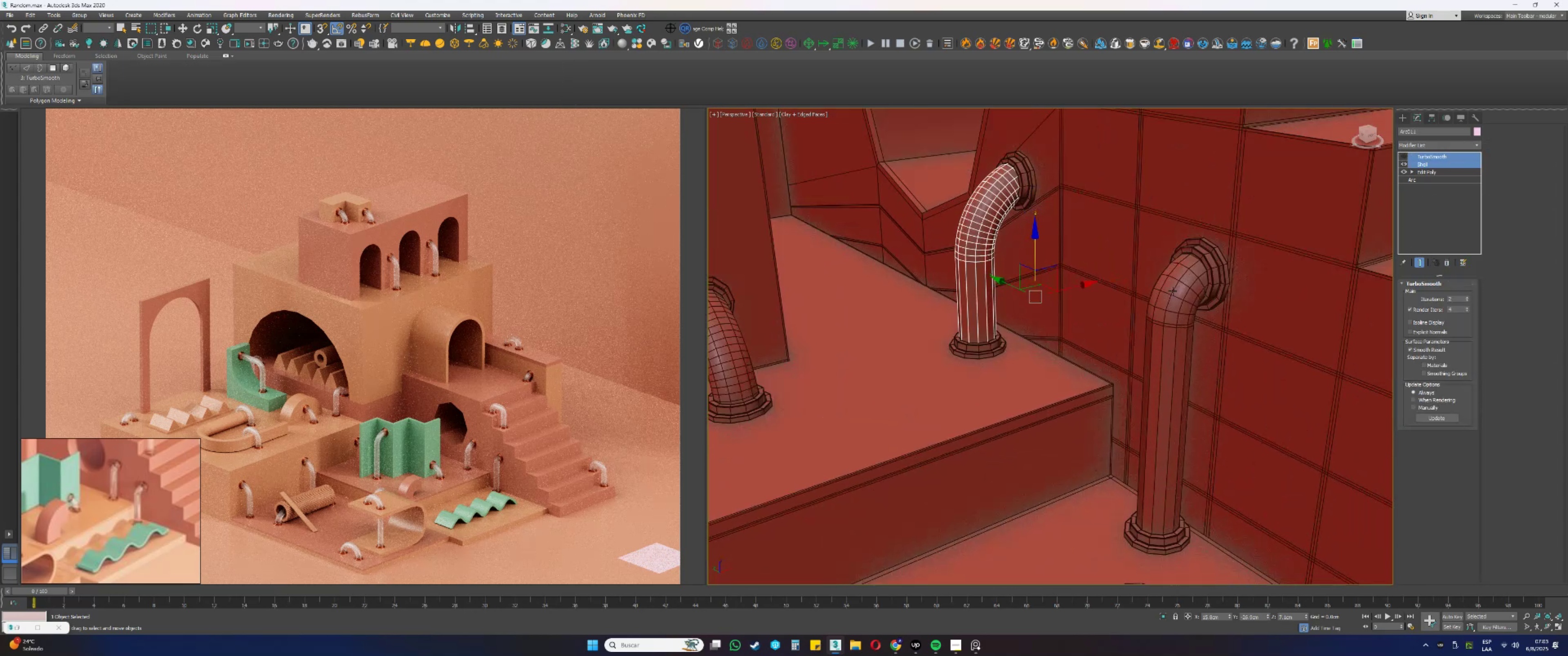 
left_click([1172, 291])
 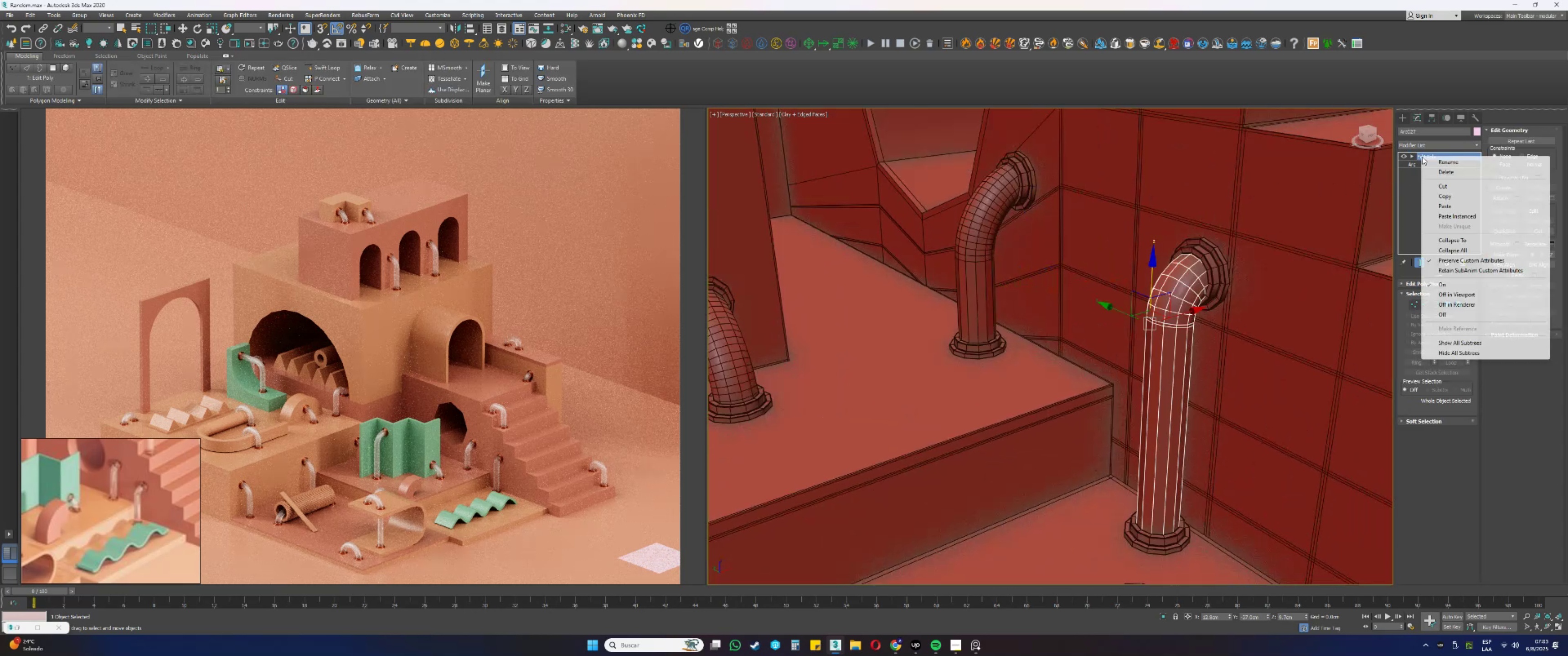 
left_click([1448, 205])
 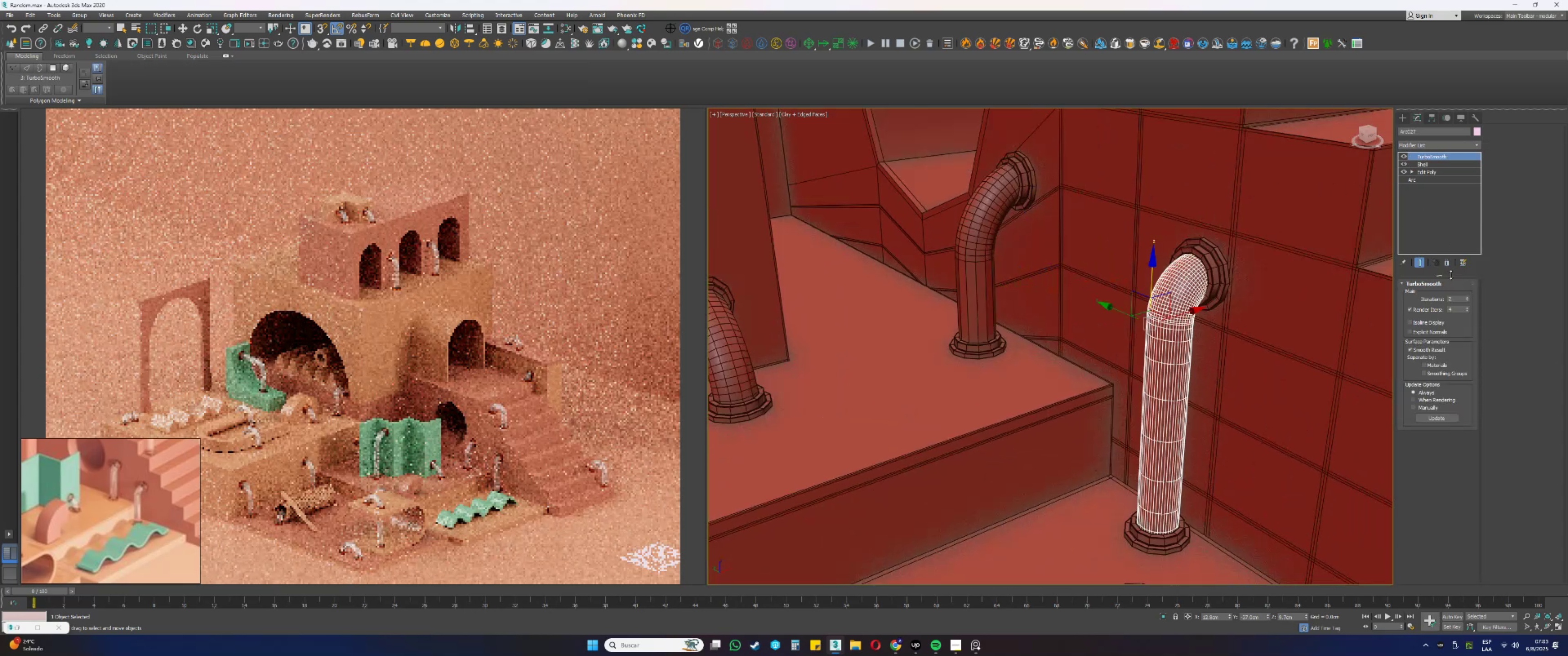 
left_click([1446, 261])
 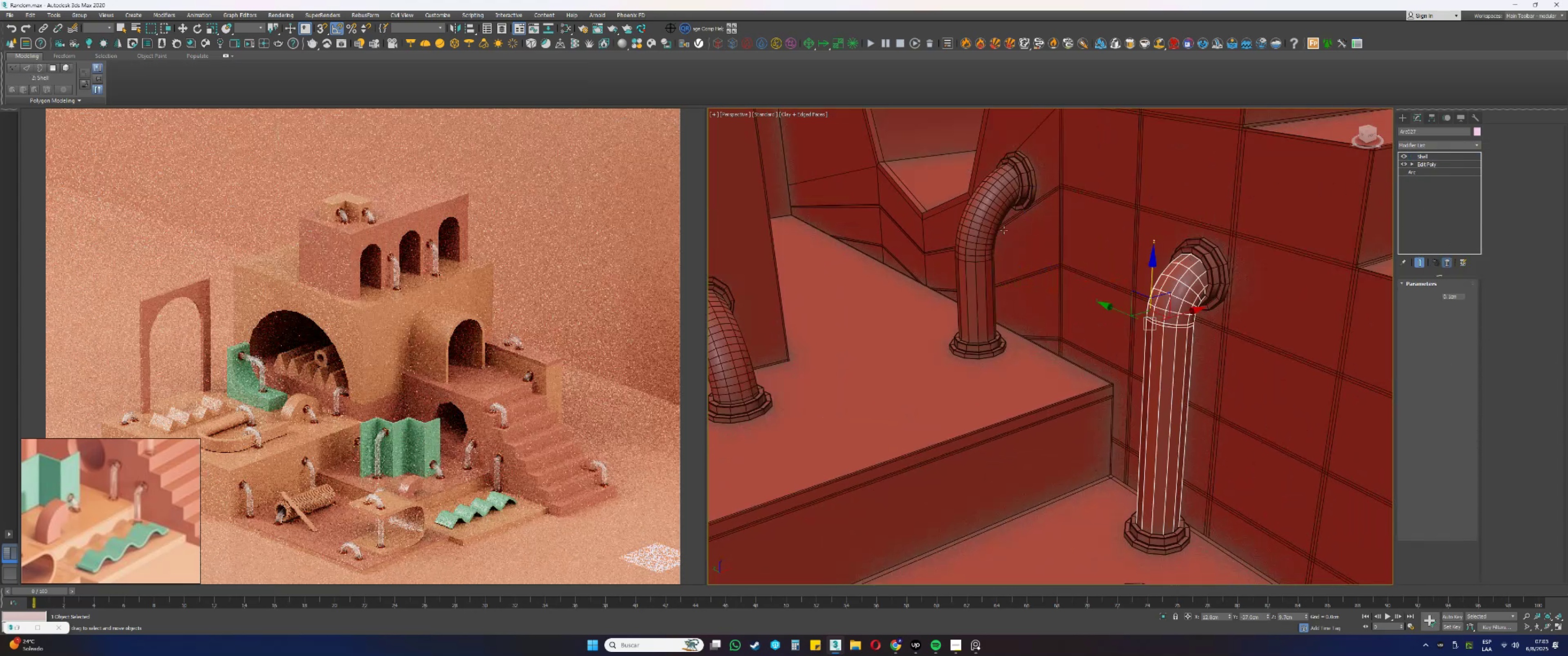 
left_click([979, 215])
 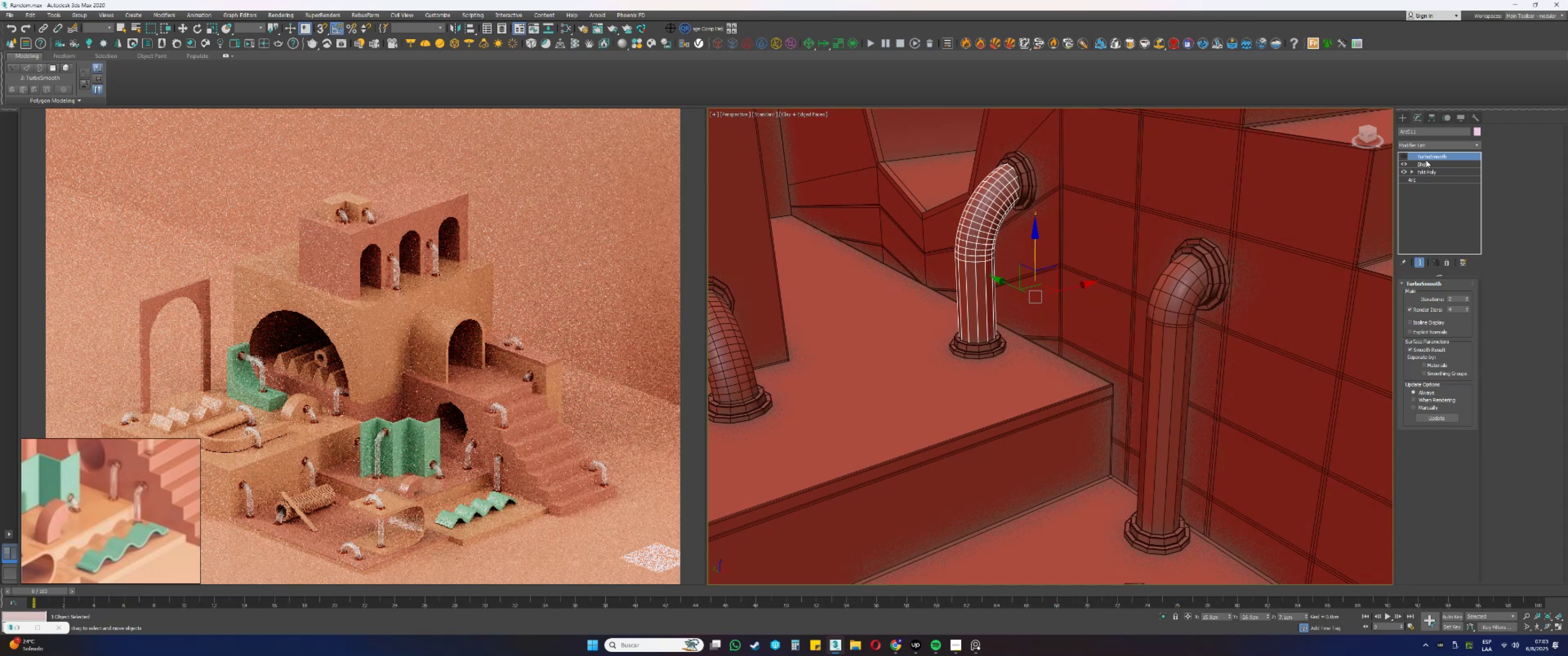 
right_click([1422, 155])
 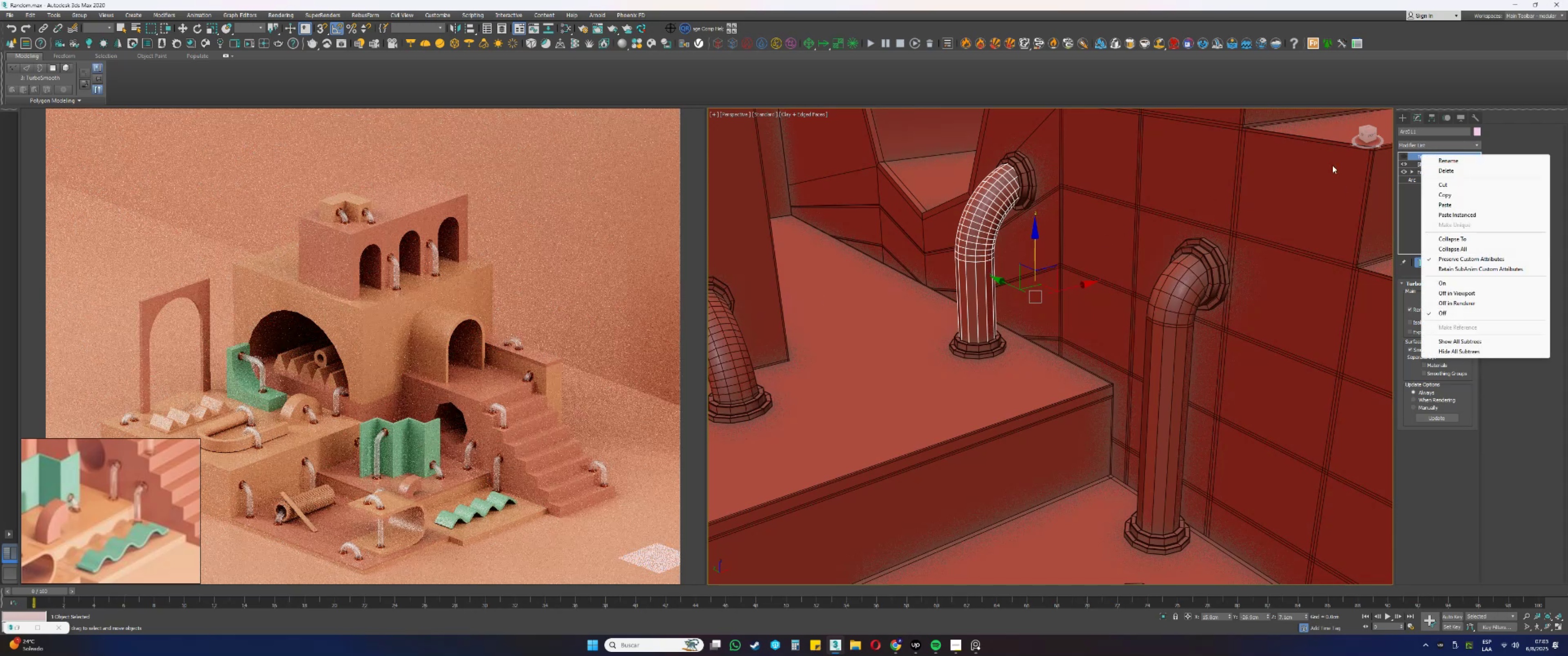 
left_click([1403, 156])
 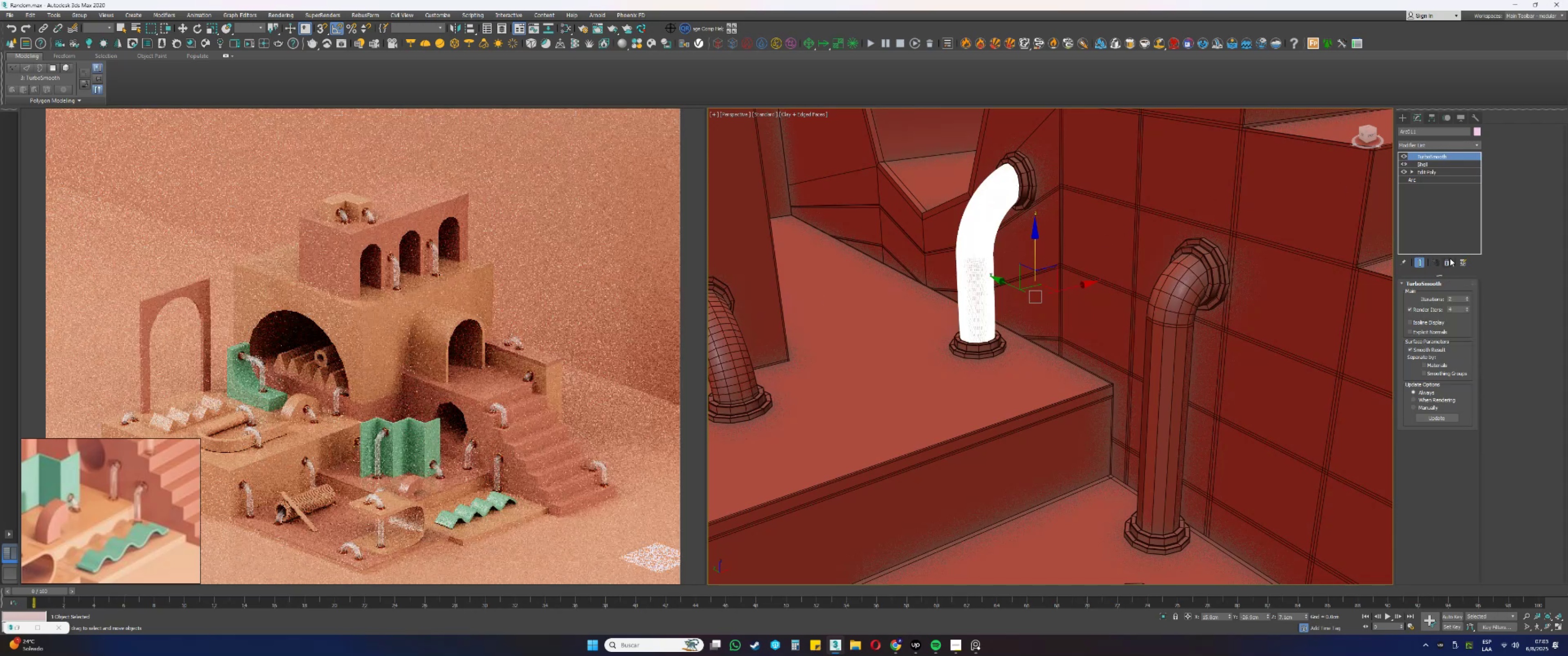 
scroll: coordinate [854, 301], scroll_direction: down, amount: 2.0
 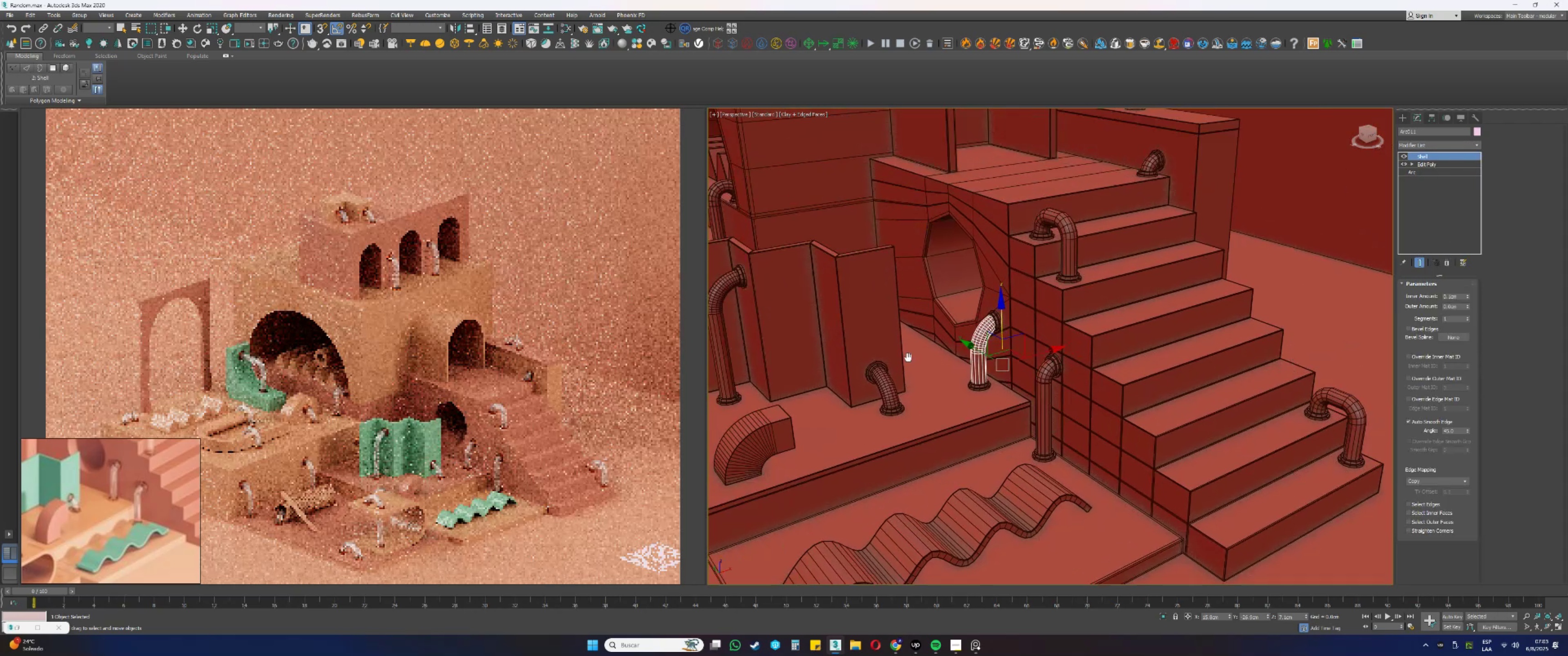 
scroll: coordinate [946, 296], scroll_direction: up, amount: 1.0
 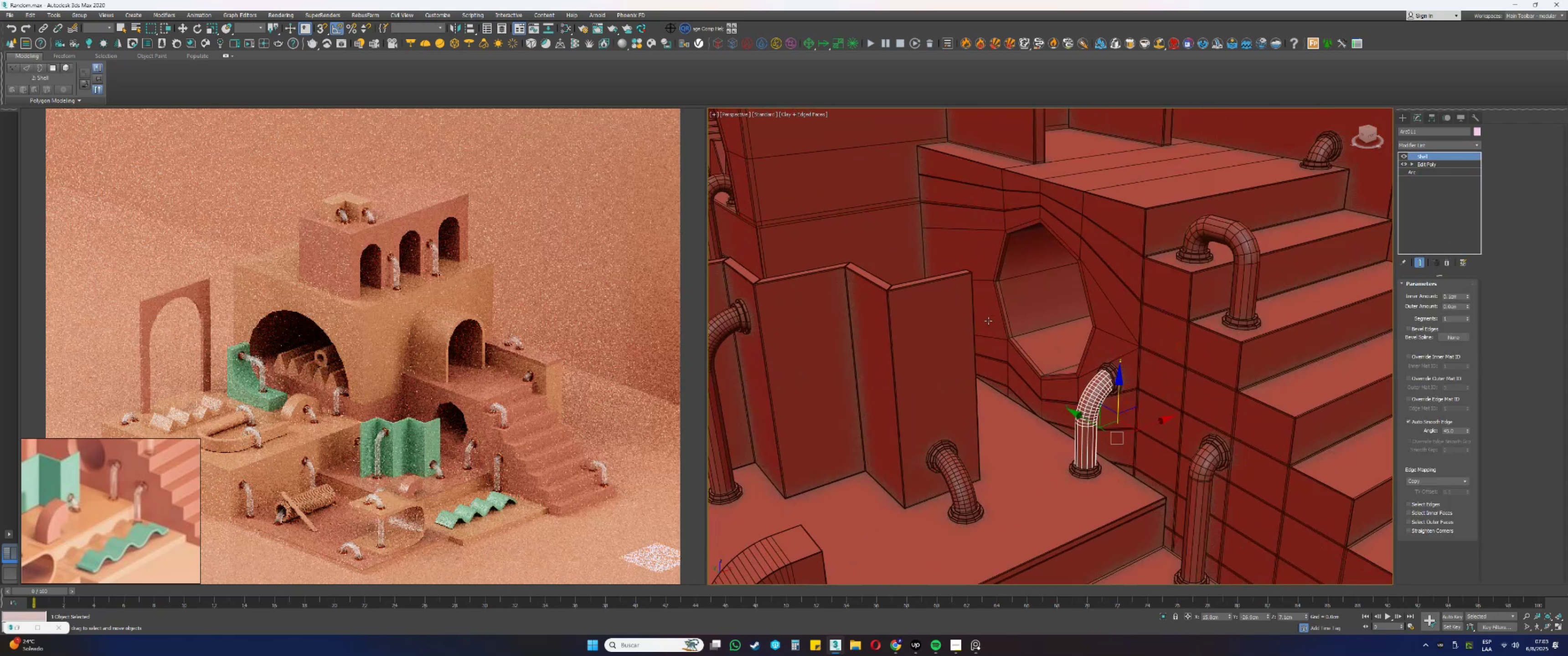 
scroll: coordinate [988, 321], scroll_direction: down, amount: 1.0
 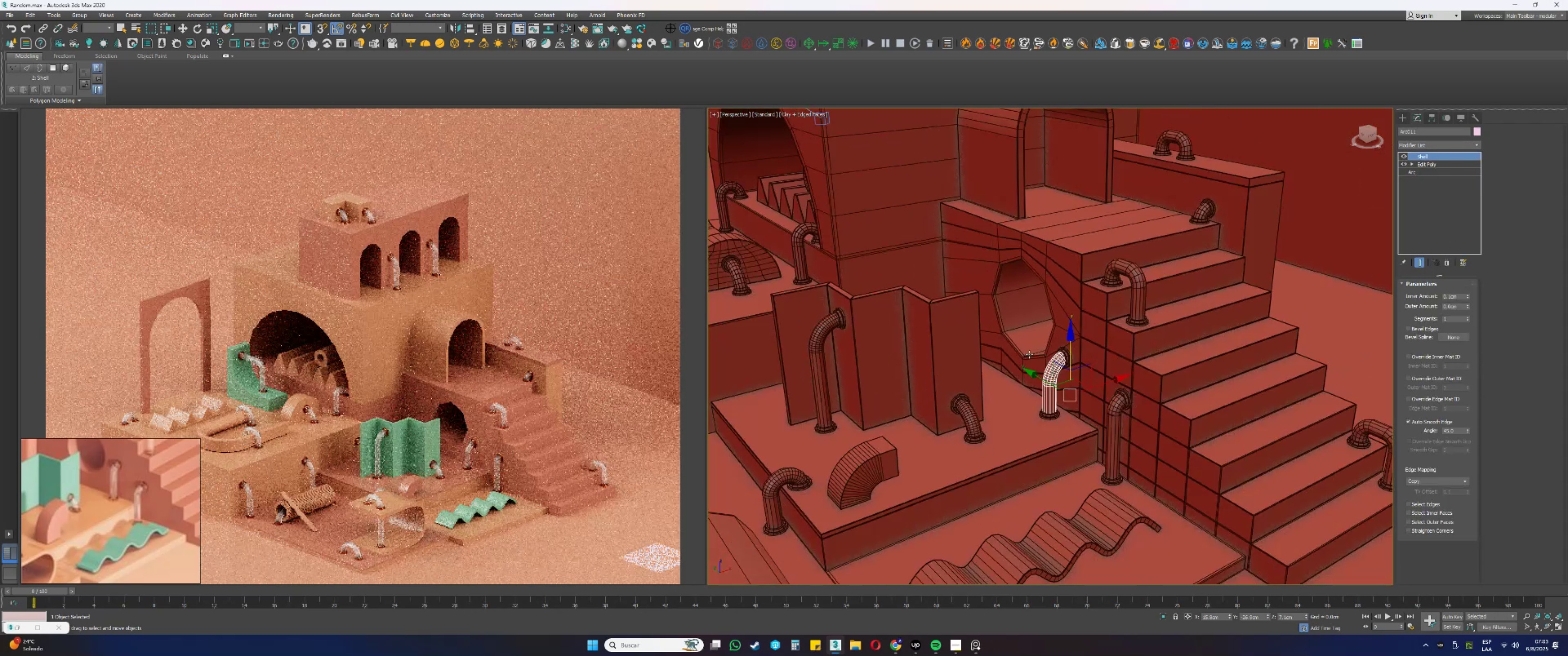 
hold_key(key=AltLeft, duration=0.39)
 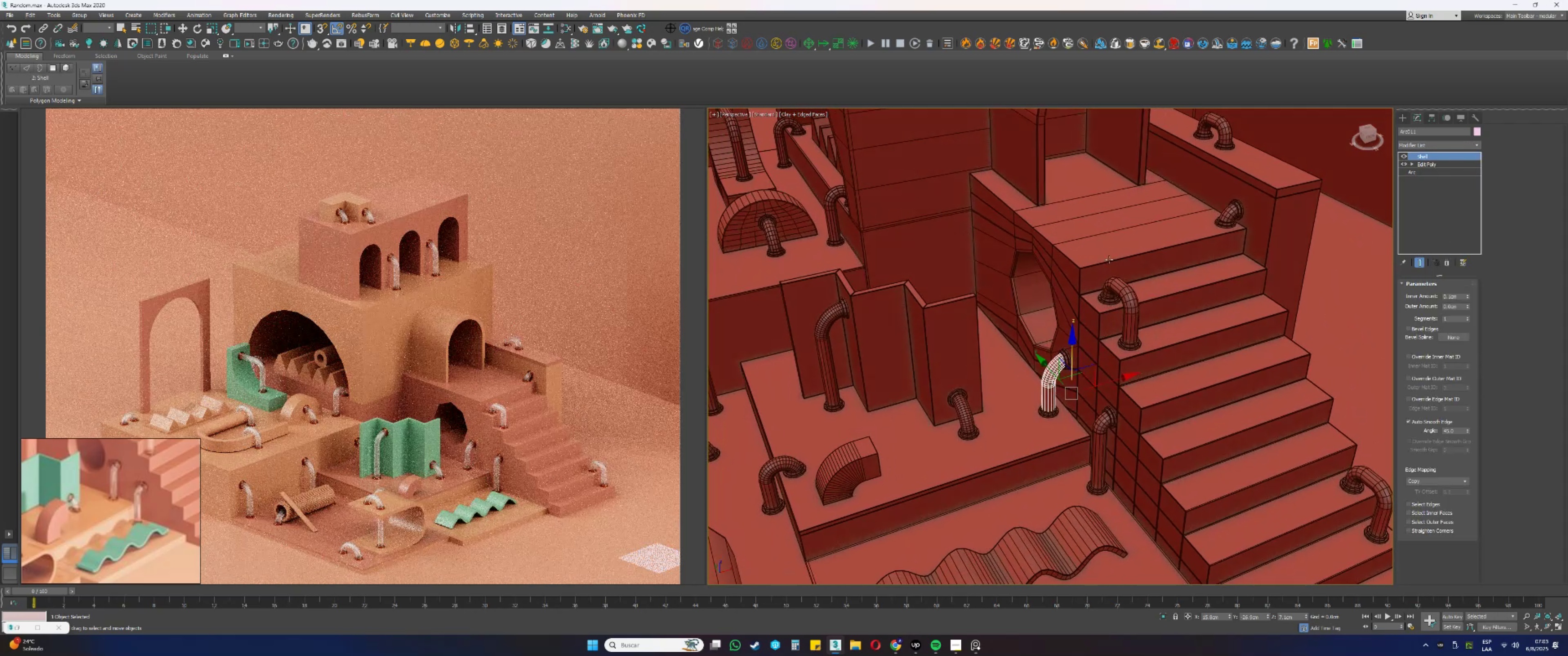 
left_click([1105, 244])
 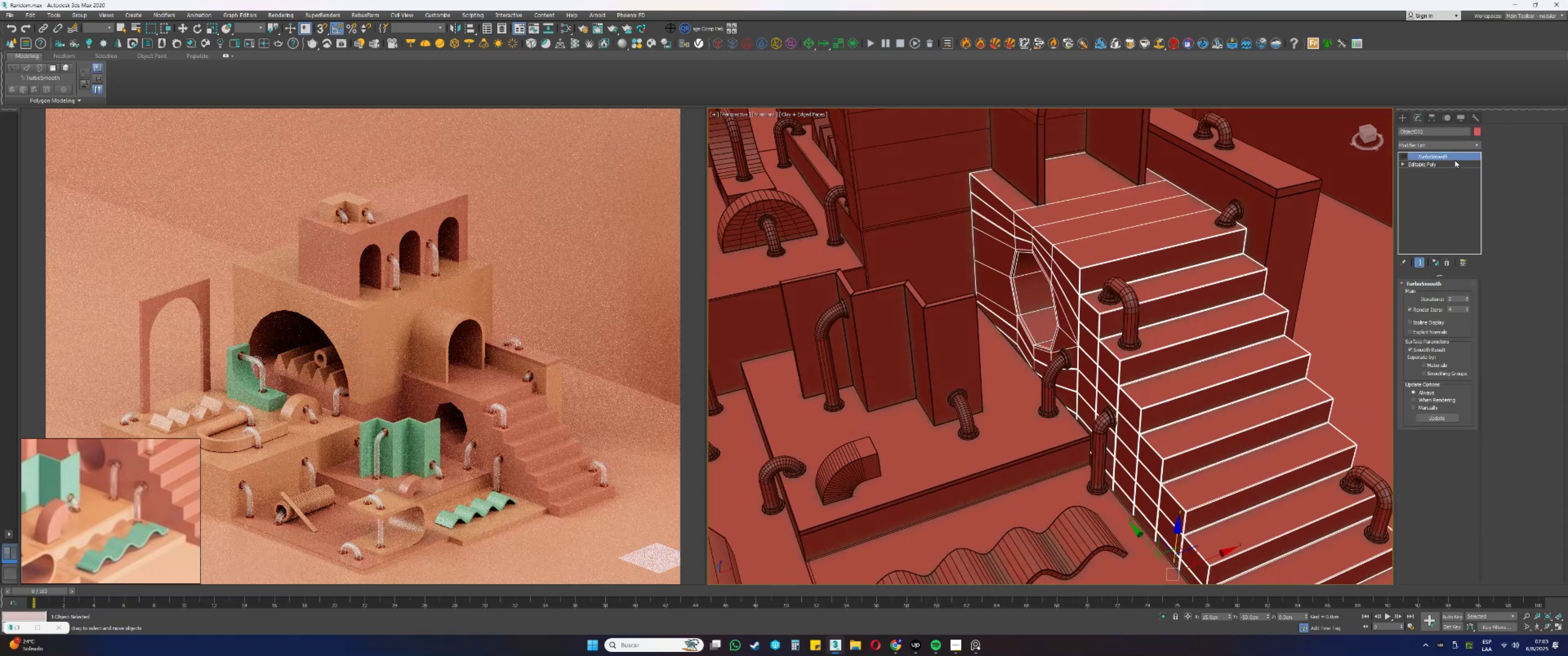 
right_click([1447, 154])
 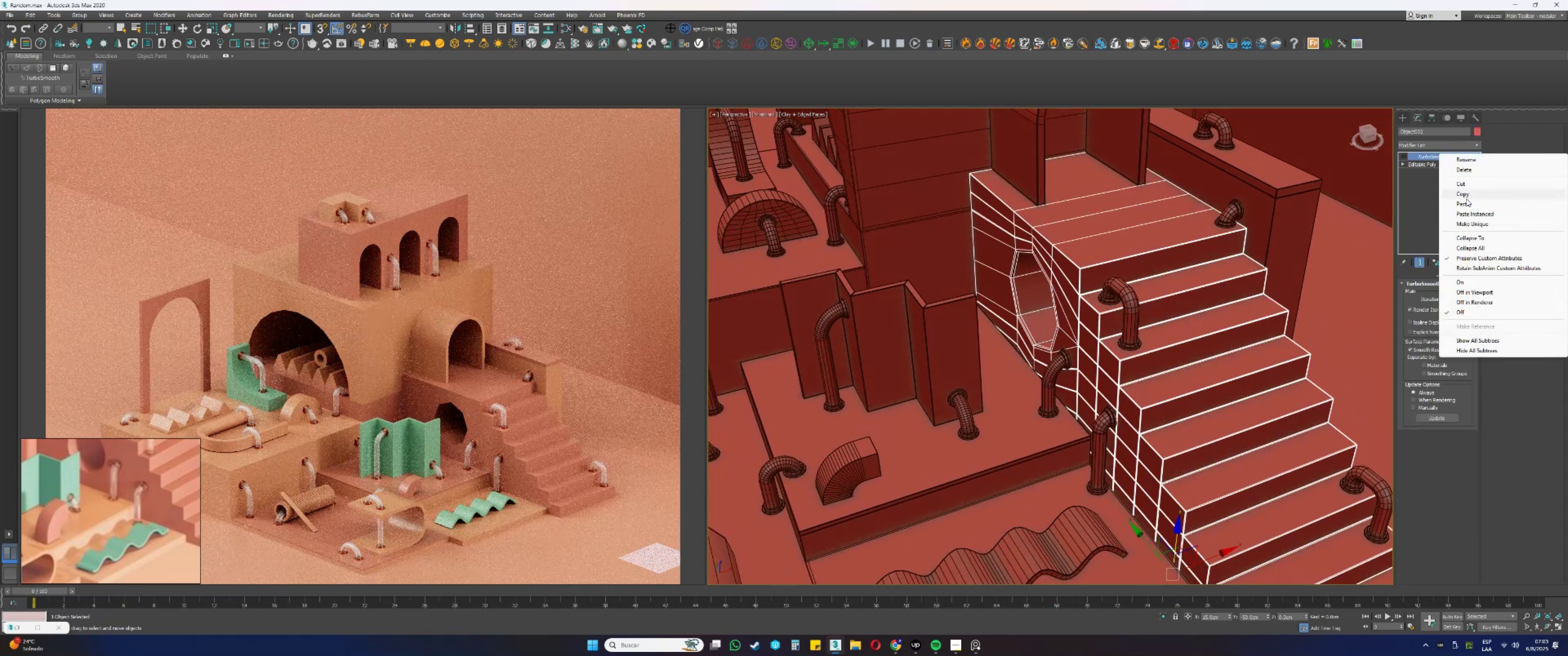 
left_click([1465, 199])
 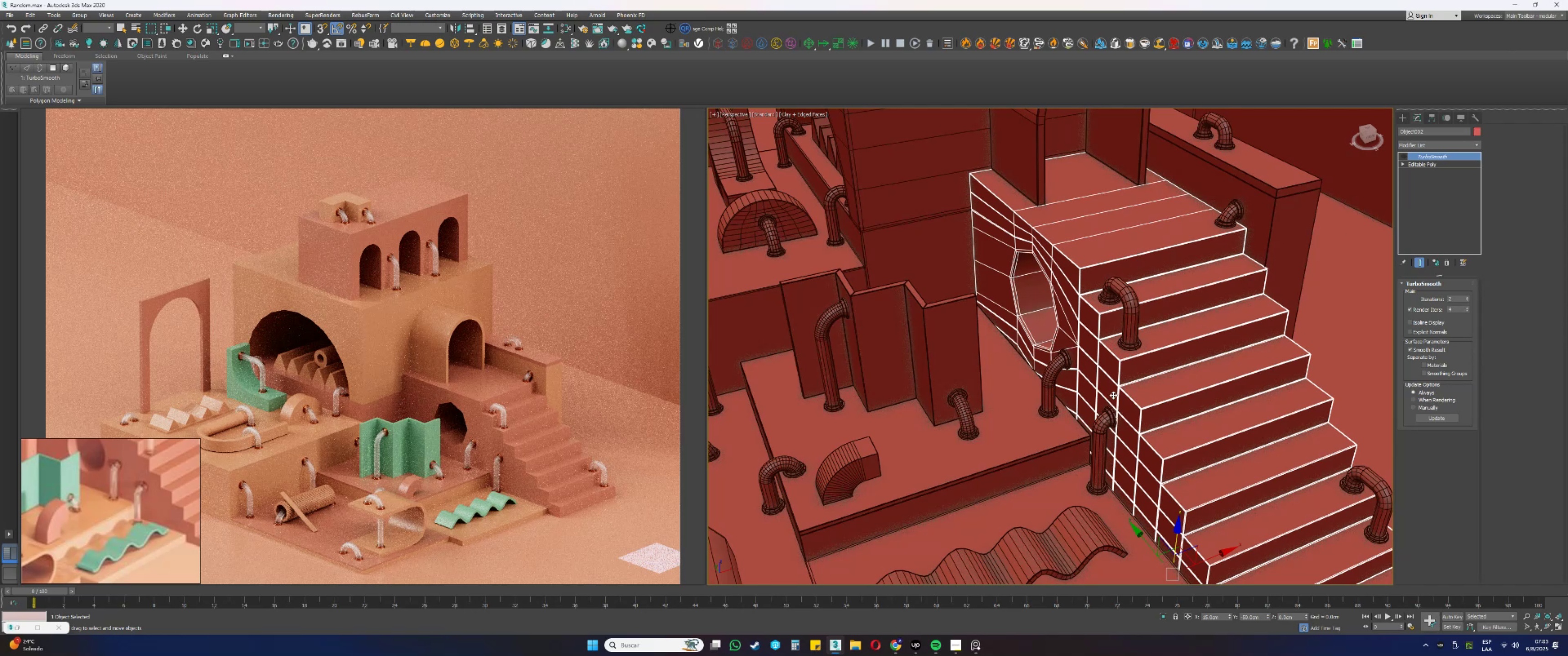 
left_click([1107, 423])
 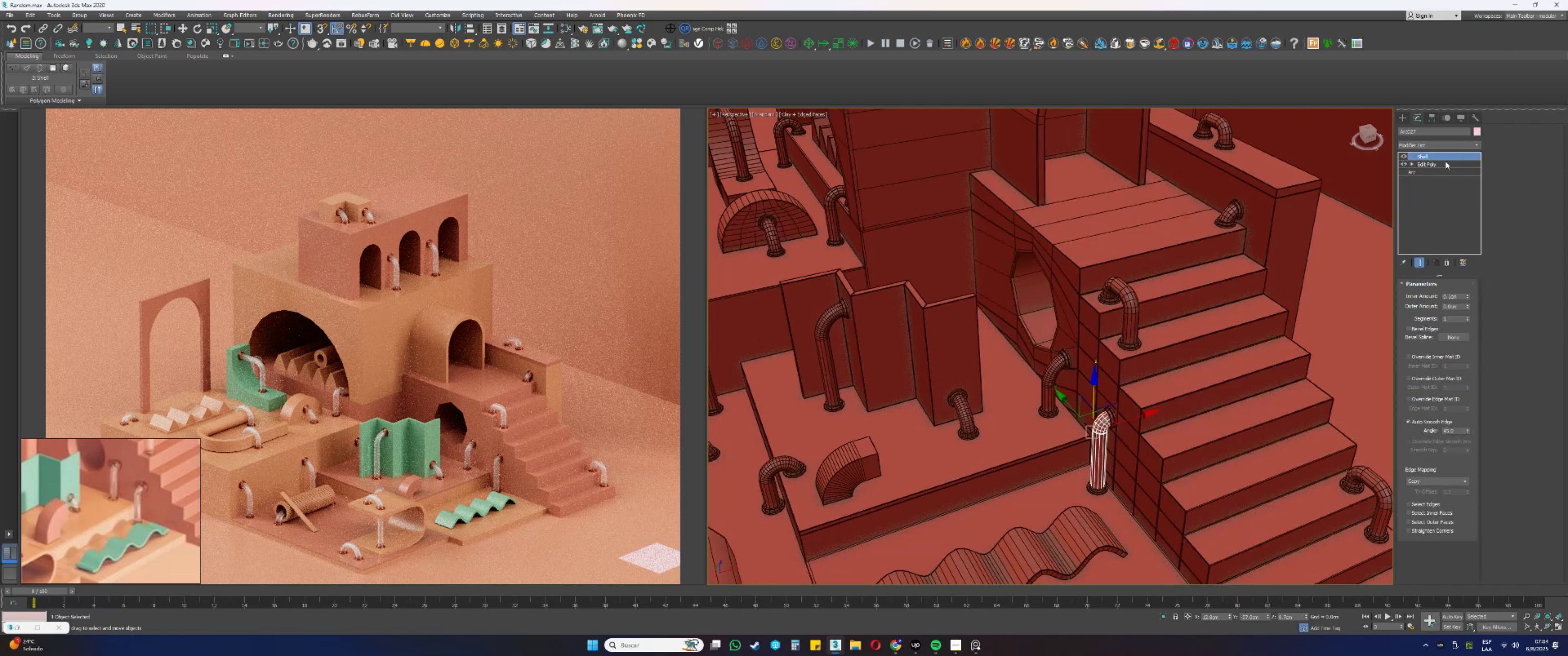 
right_click([1435, 158])
 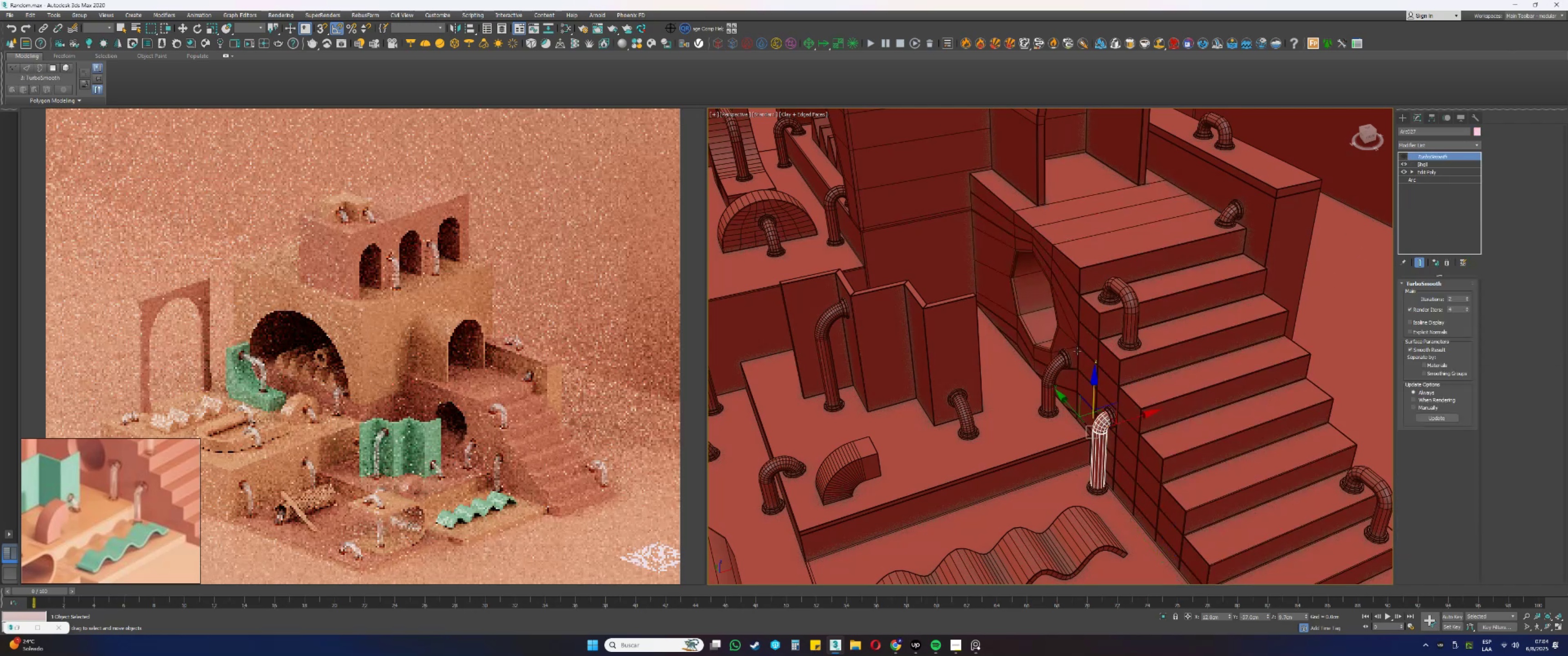 
left_click([1051, 368])
 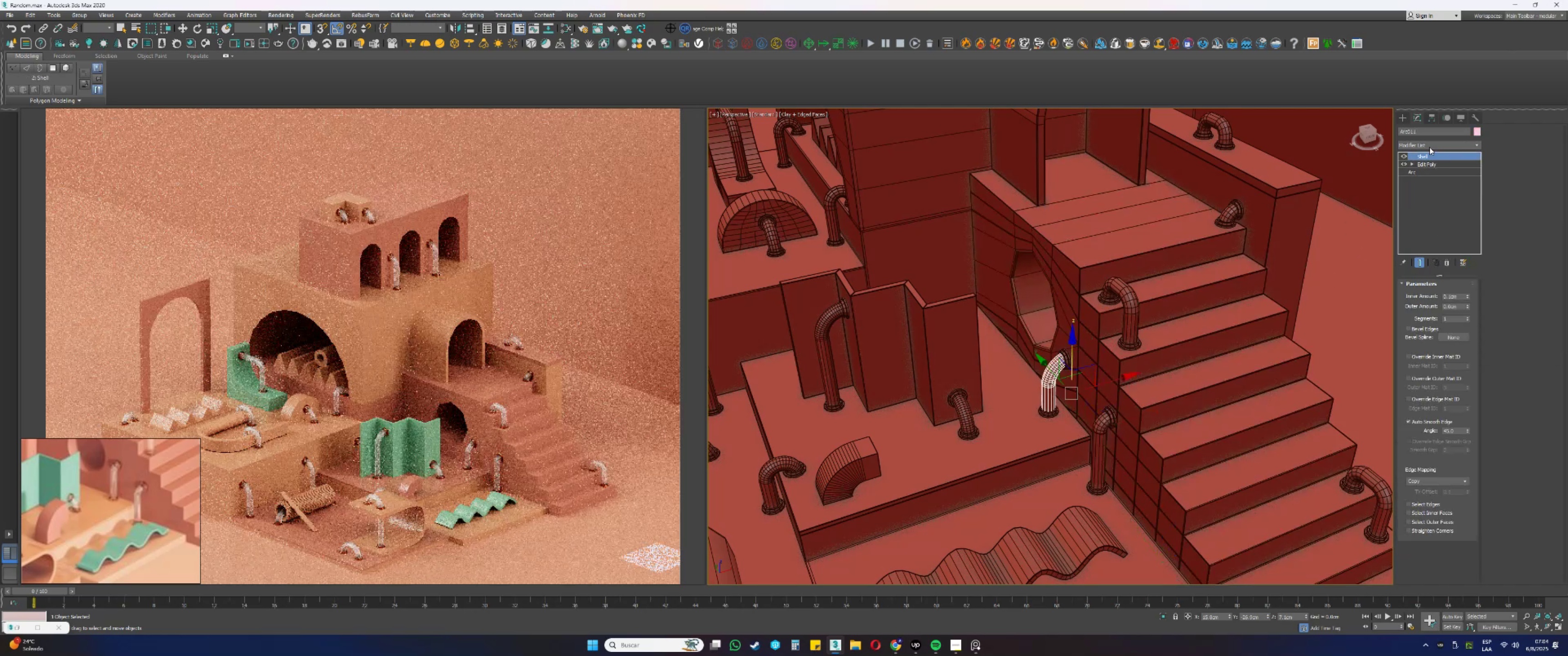 
right_click([1423, 154])
 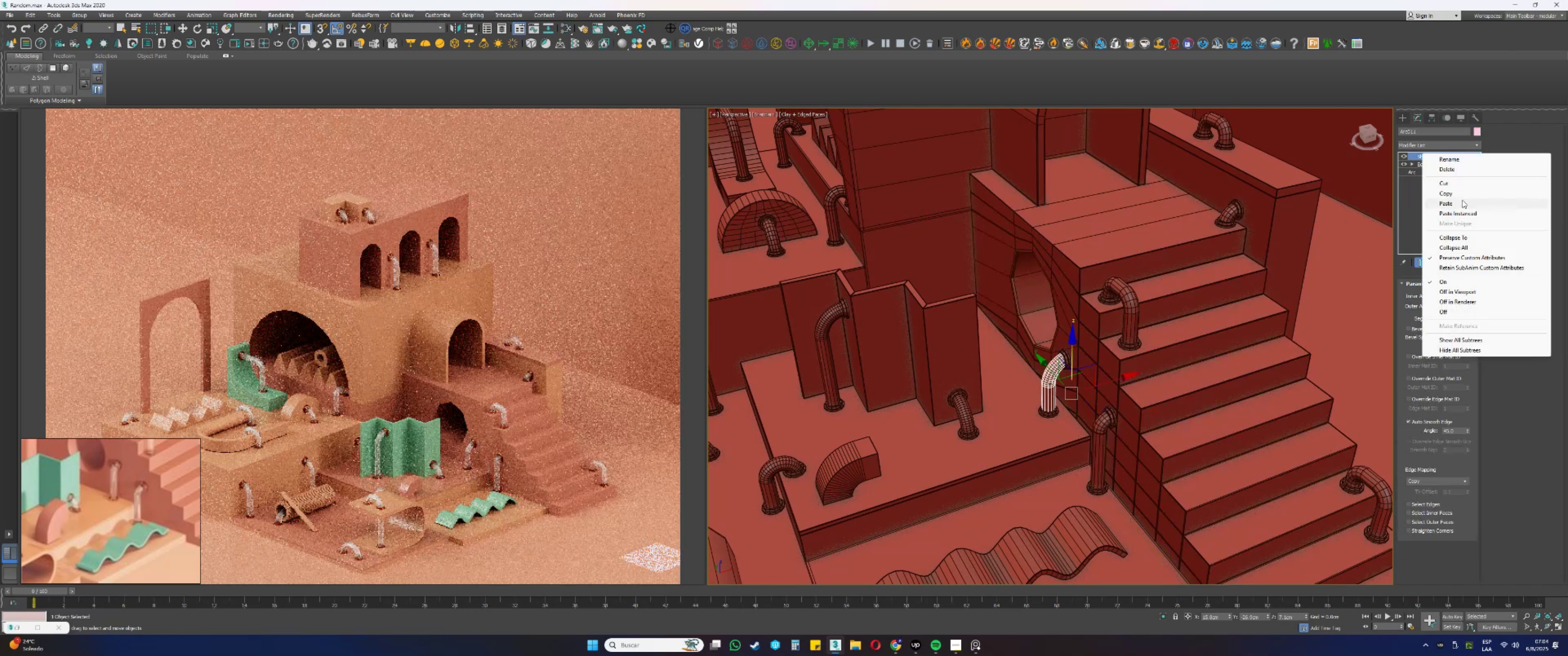 
left_click([1455, 215])
 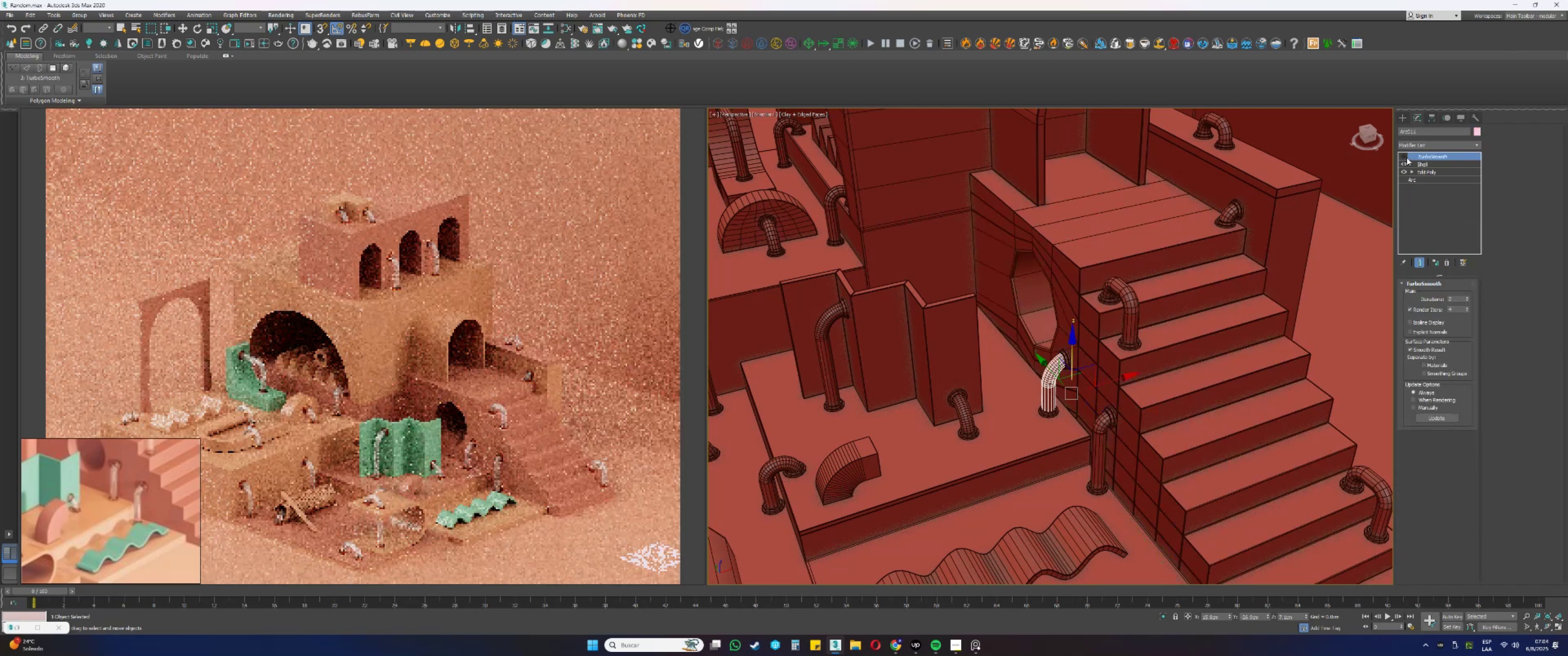 
left_click([1405, 155])
 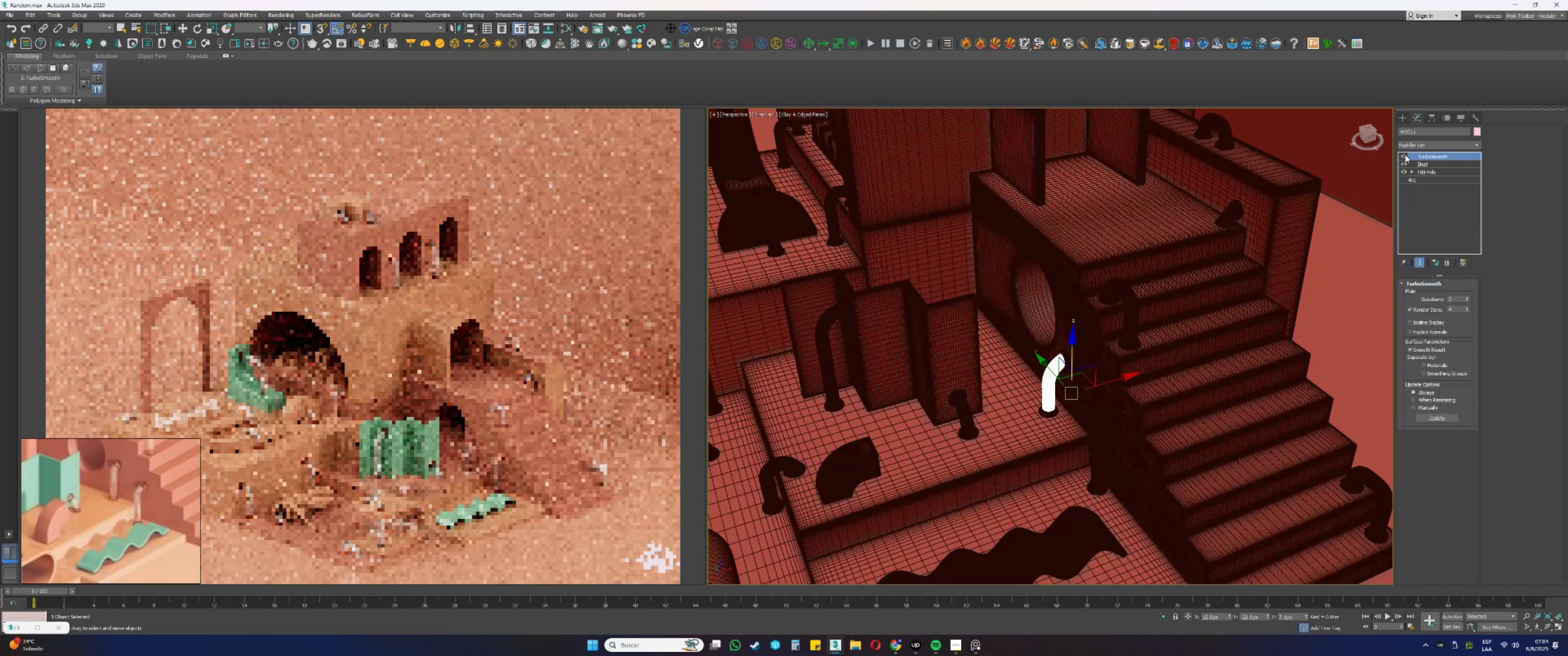 
scroll: coordinate [1181, 320], scroll_direction: down, amount: 2.0
 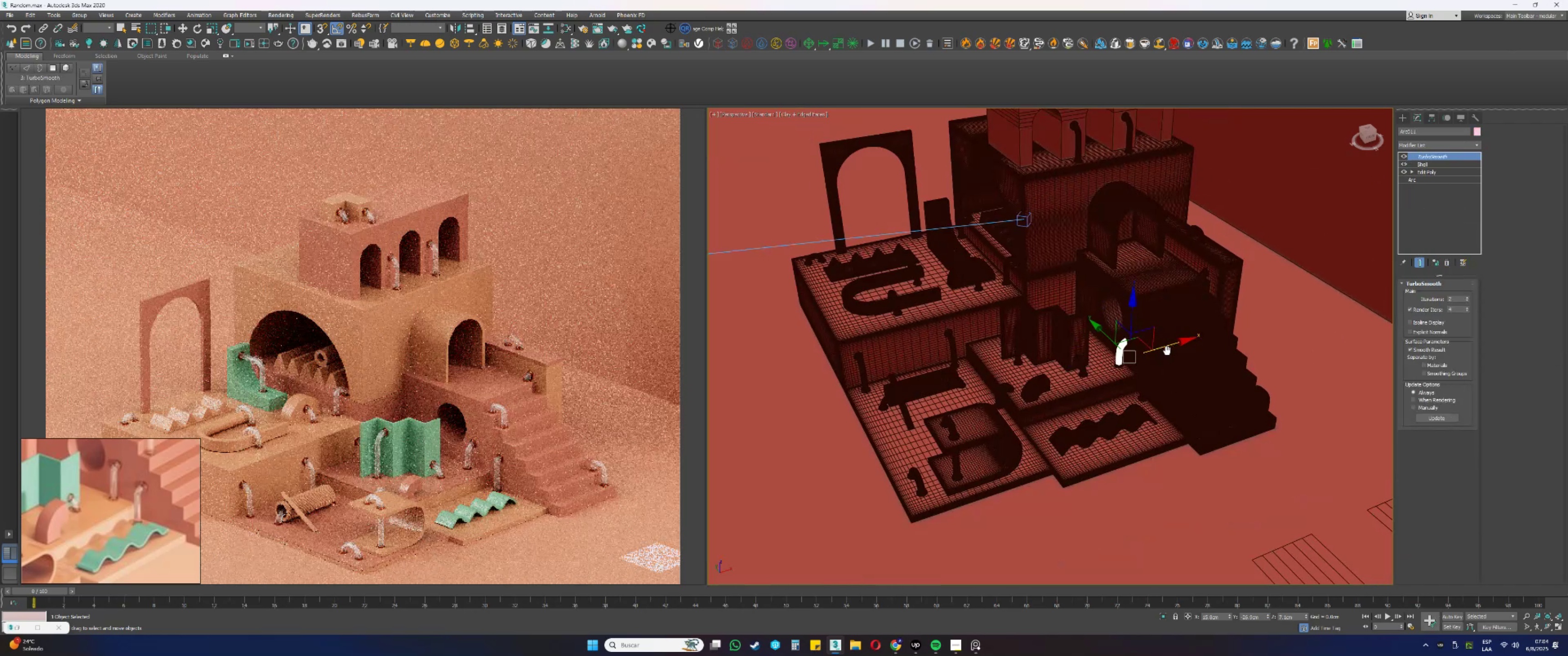 
hold_key(key=AltLeft, duration=0.68)
 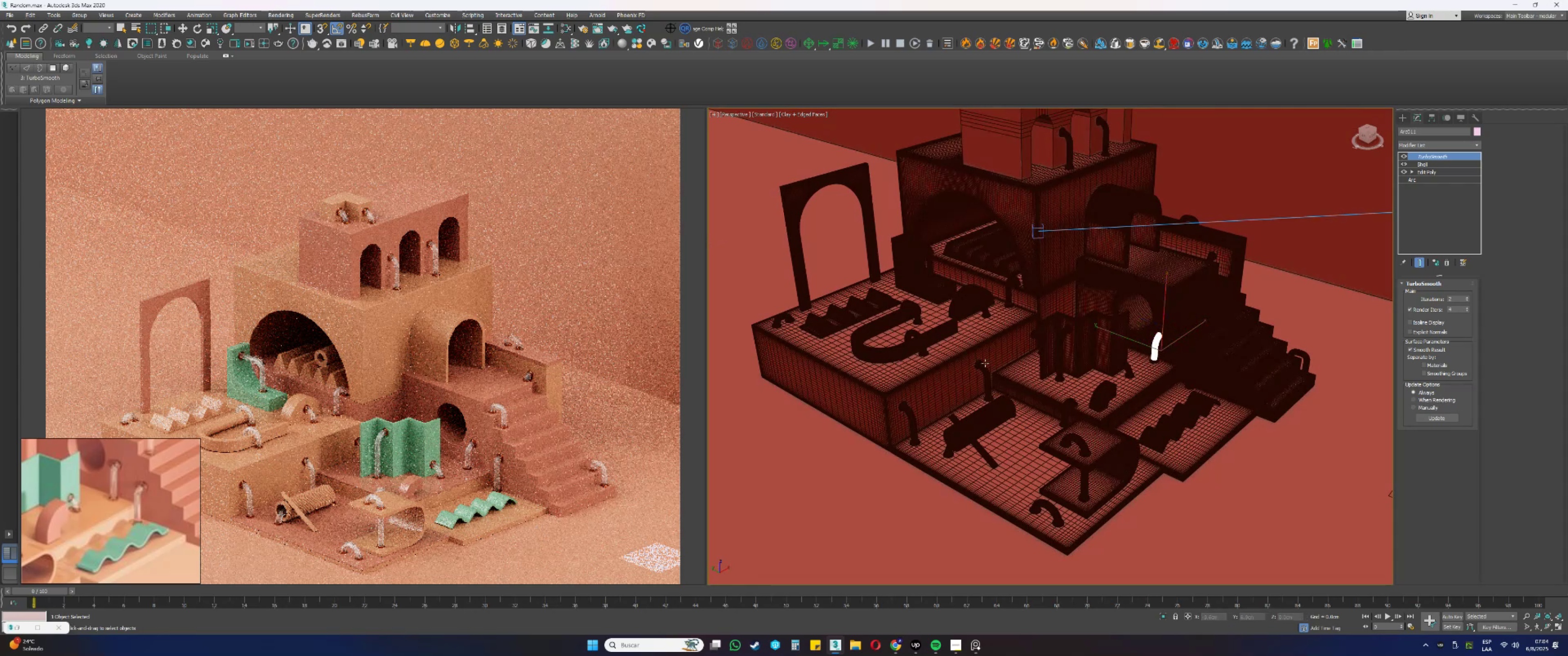 
hold_key(key=AltLeft, duration=1.57)
 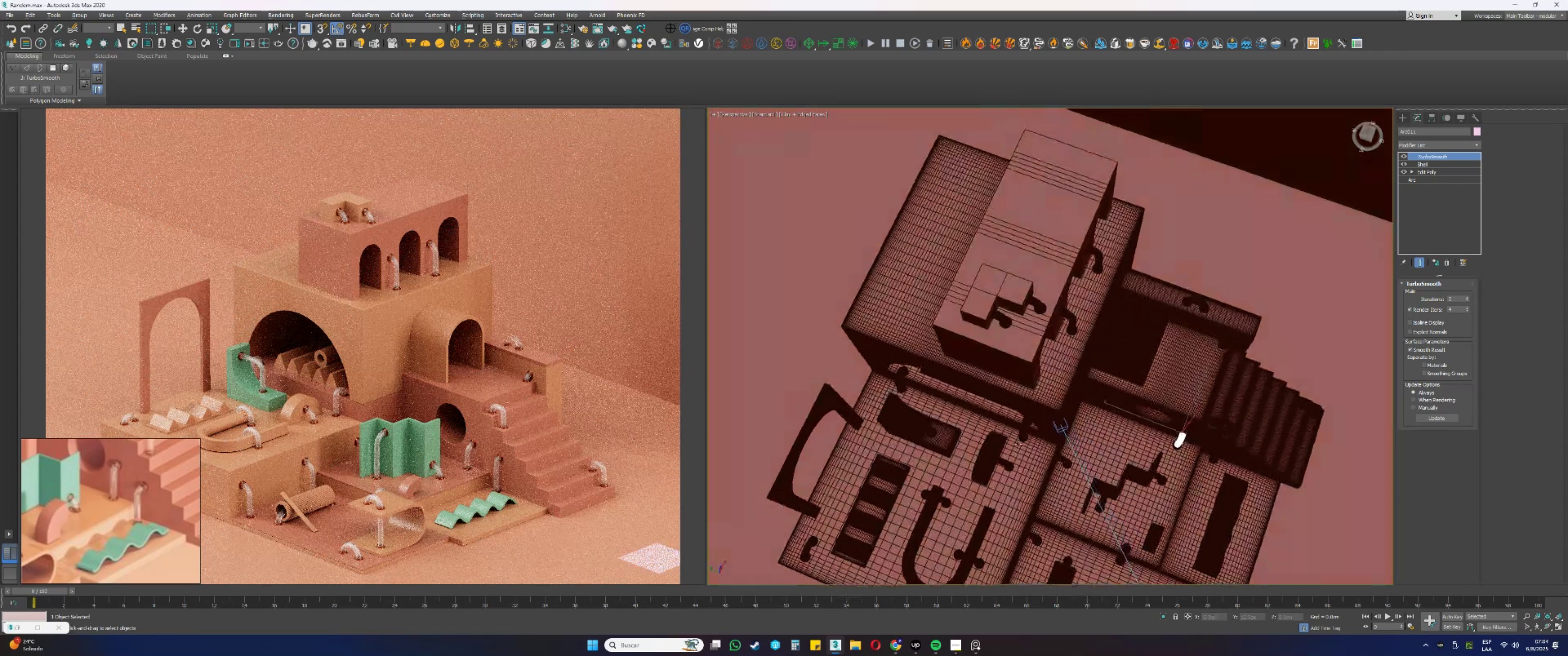 
key(Q)
 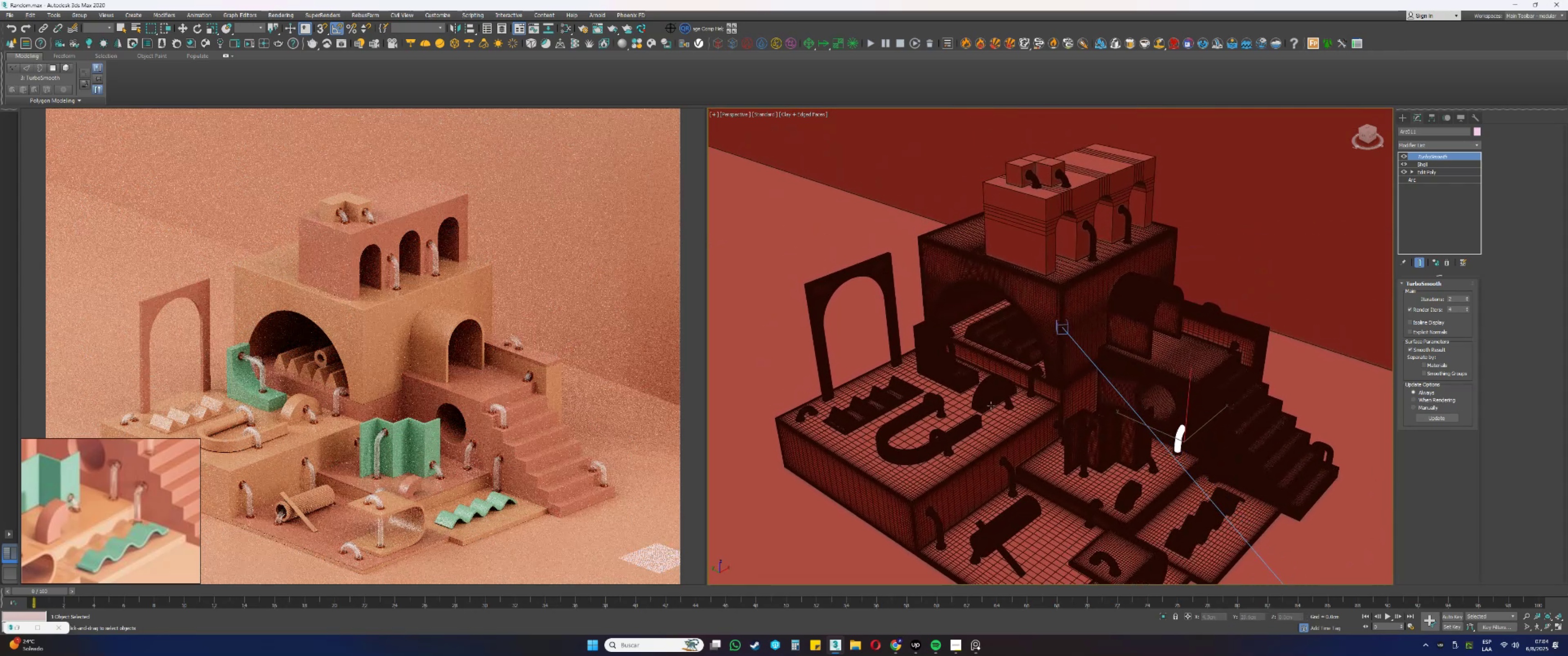 
hold_key(key=AltLeft, duration=1.11)
 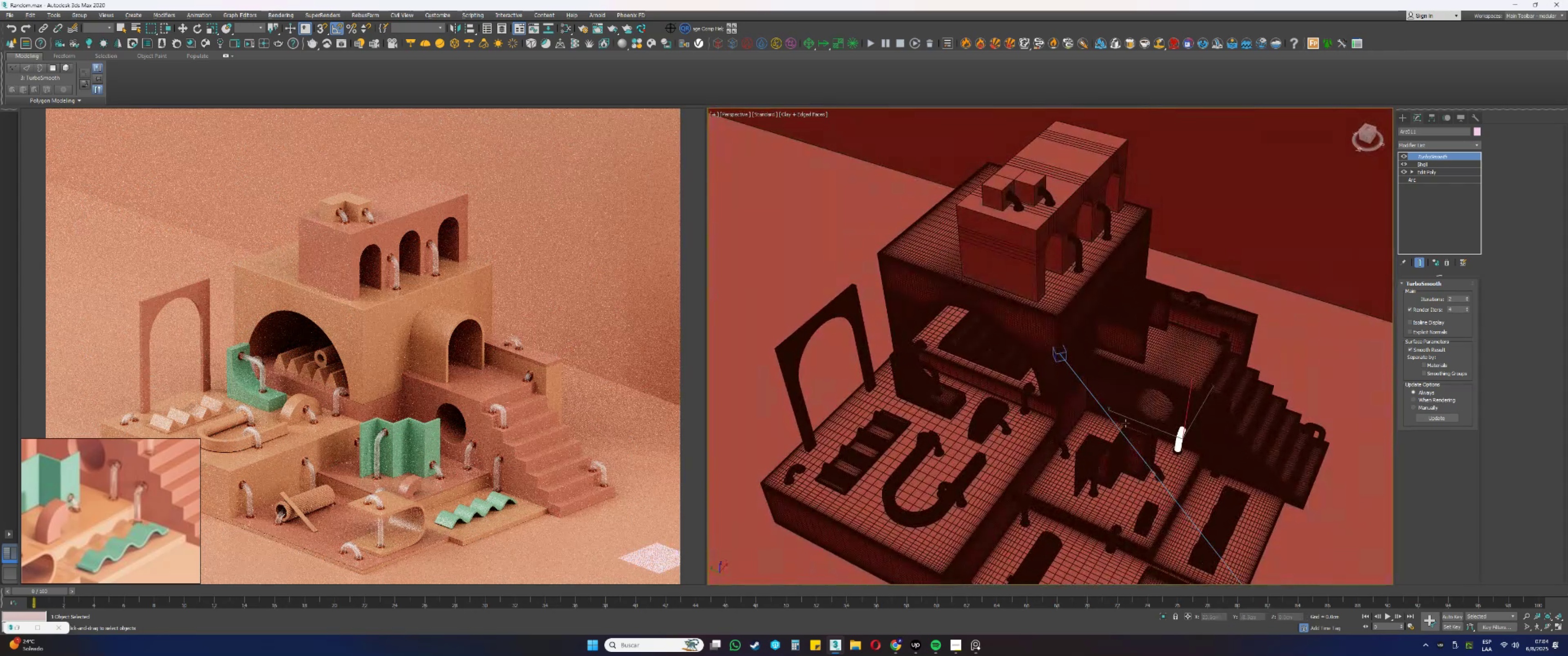 
scroll: coordinate [1248, 463], scroll_direction: up, amount: 3.0
 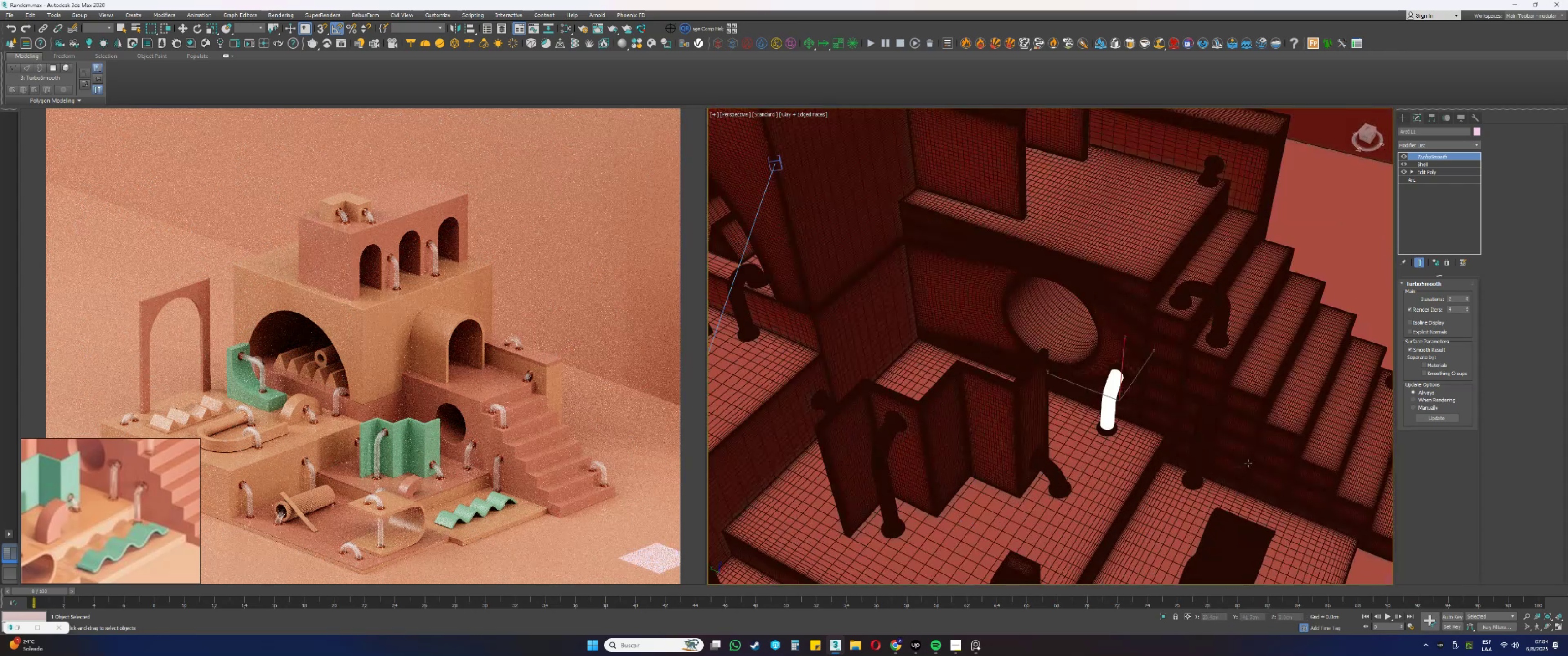 
key(Alt+AltLeft)
 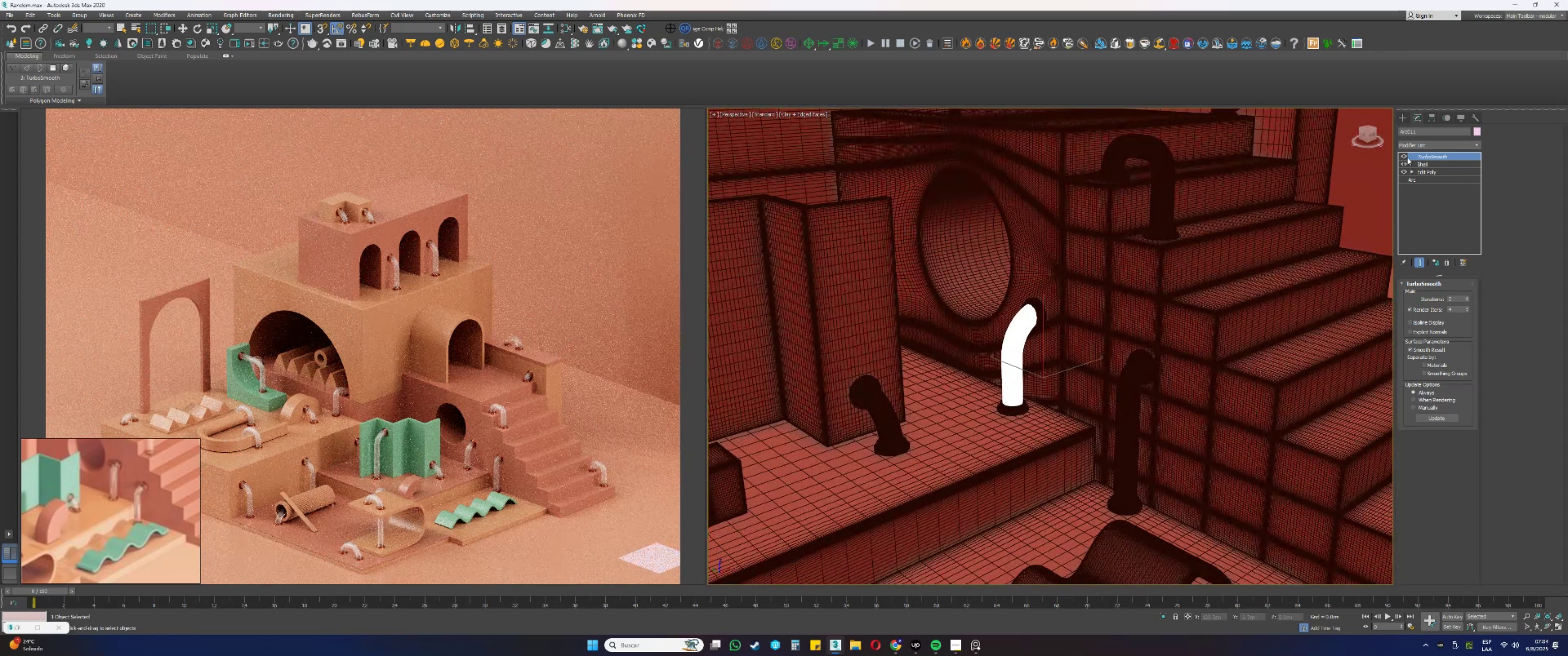 
left_click([1406, 157])
 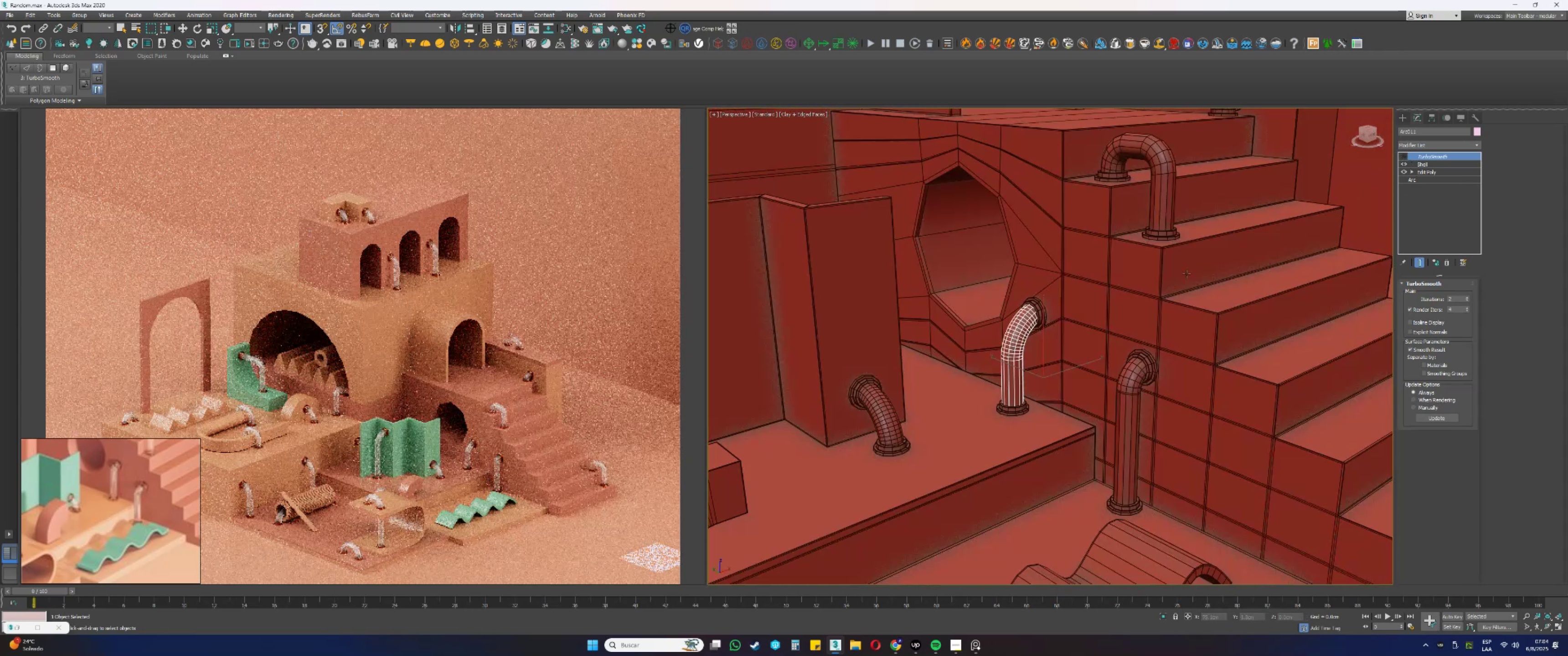 
scroll: coordinate [164, 517], scroll_direction: down, amount: 2.0
 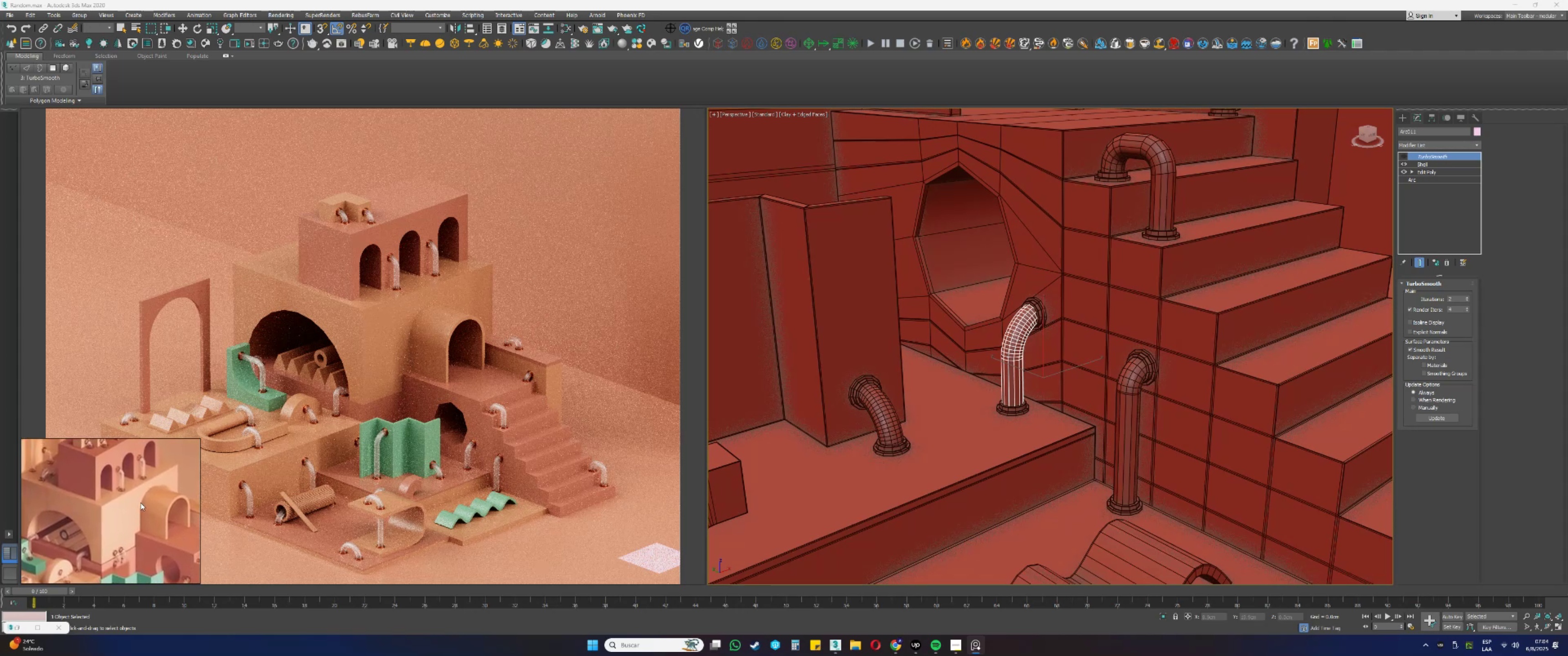 
wait(5.72)
 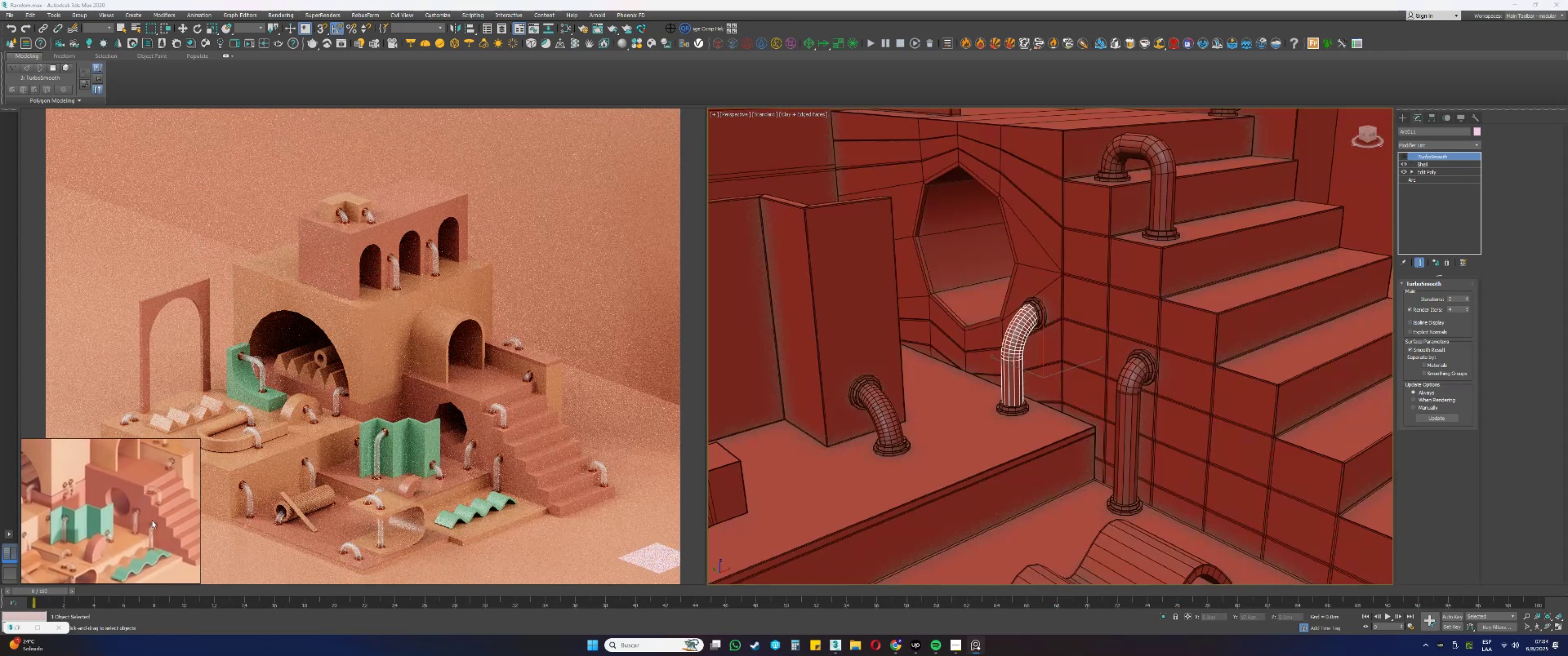 
hold_key(key=AltLeft, duration=0.42)
 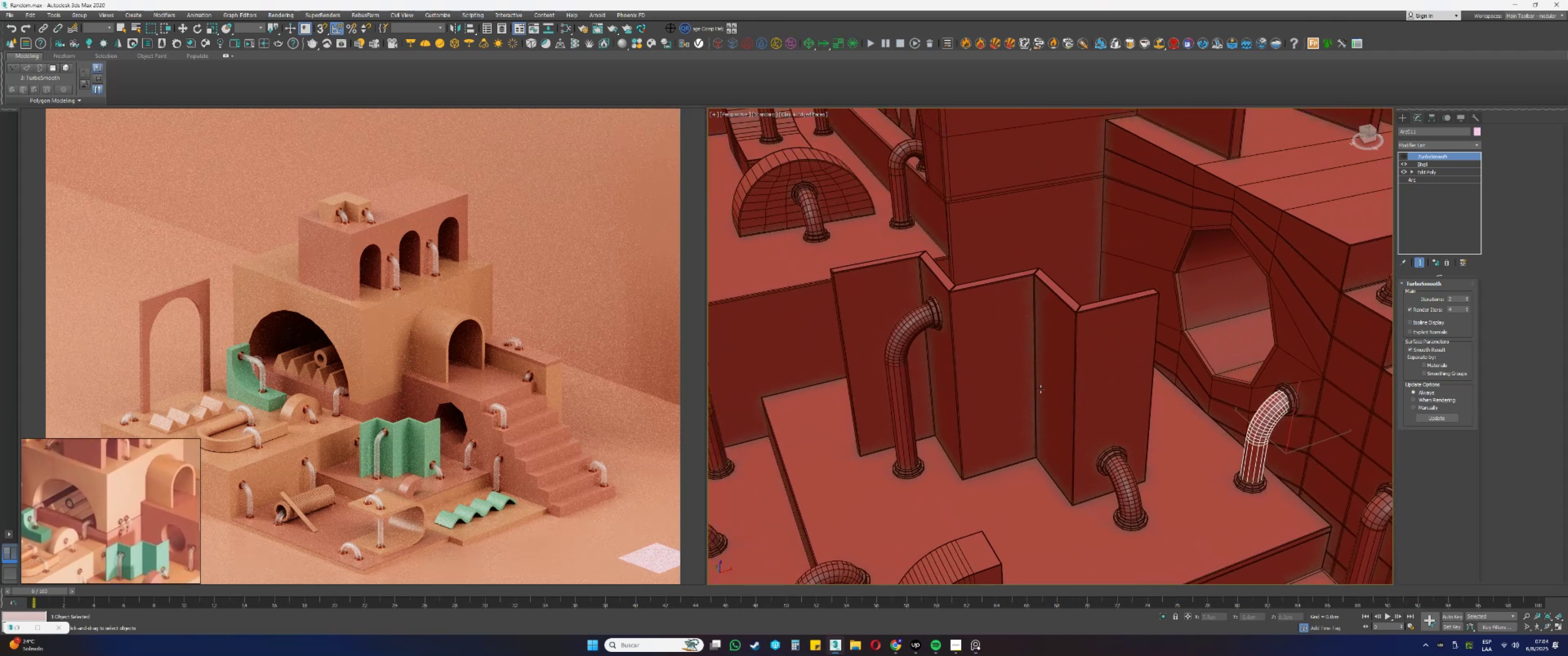 
left_click([940, 310])
 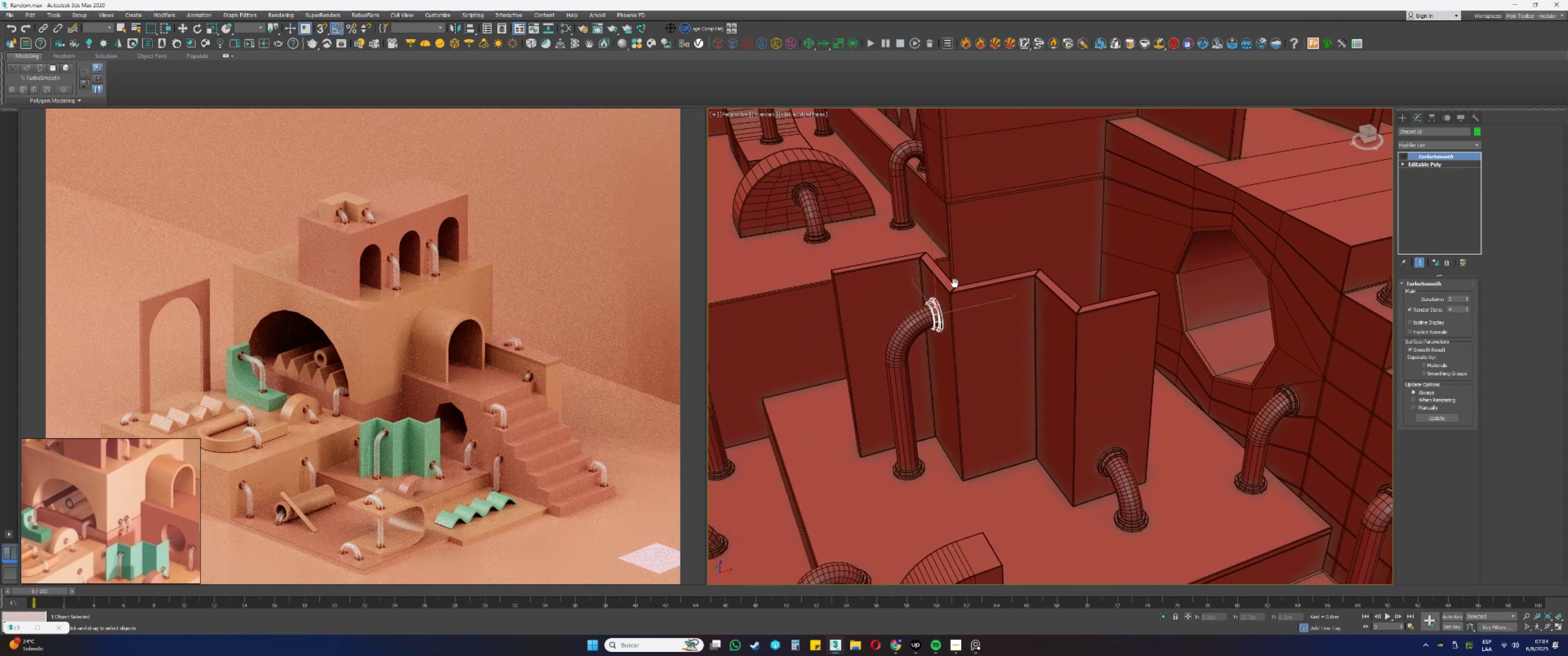 
key(W)
 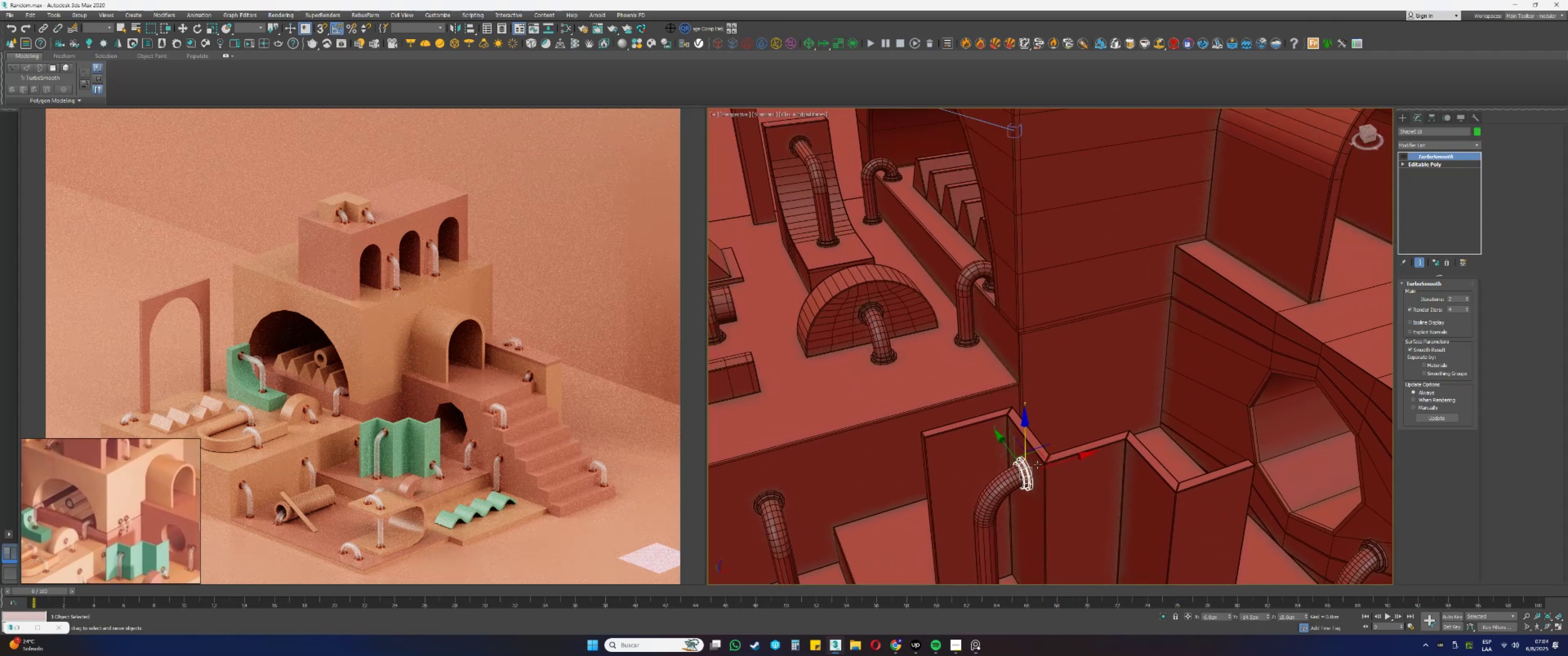 
hold_key(key=ShiftLeft, duration=0.32)
left_click_drag(start_coordinate=[1041, 452], to_coordinate=[1093, 311])
 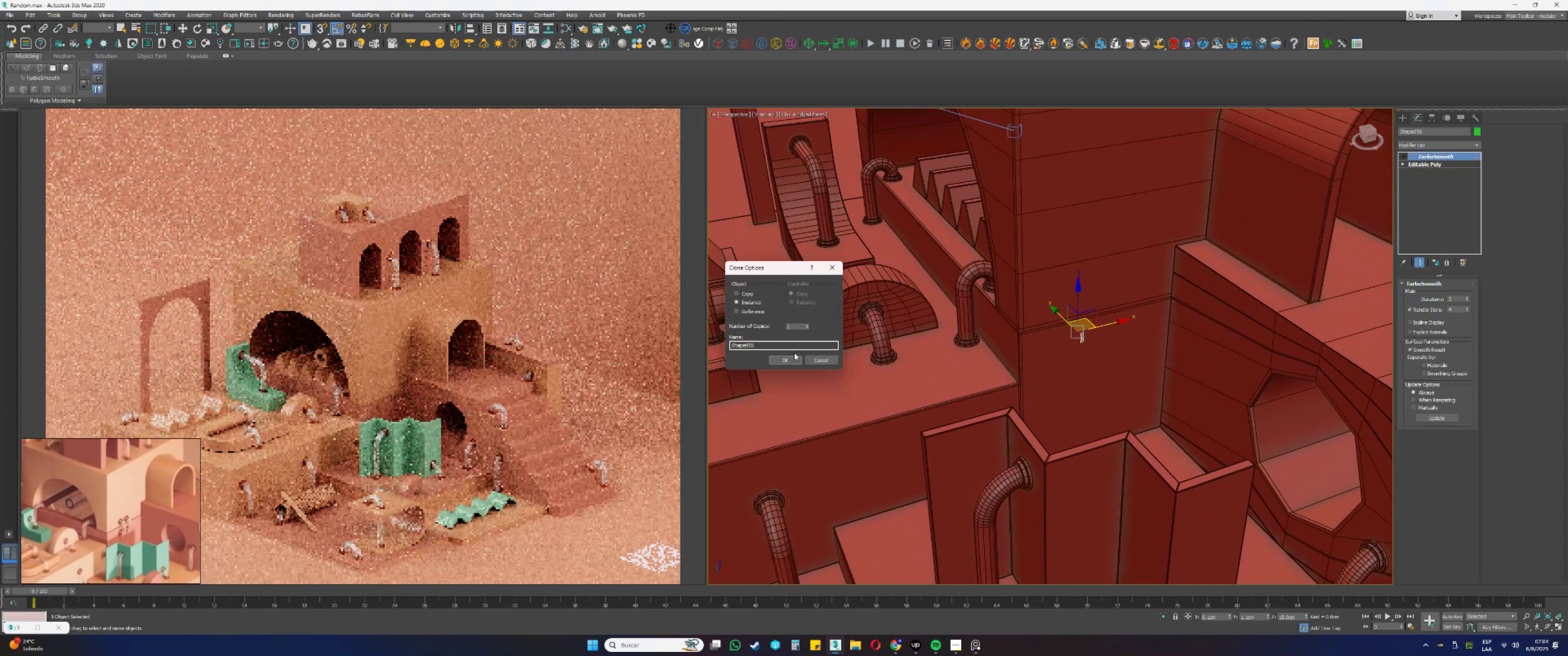 
left_click([785, 360])
 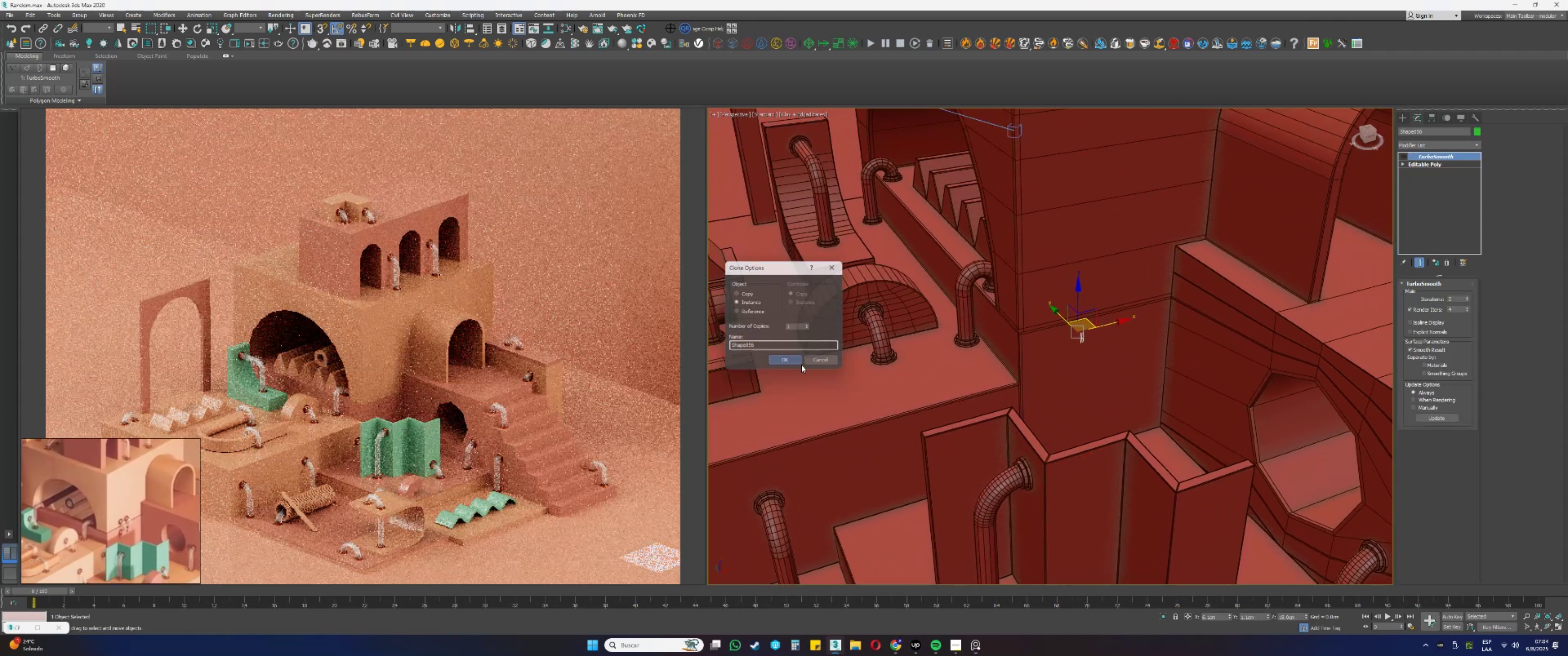 
scroll: coordinate [1109, 319], scroll_direction: up, amount: 3.0
 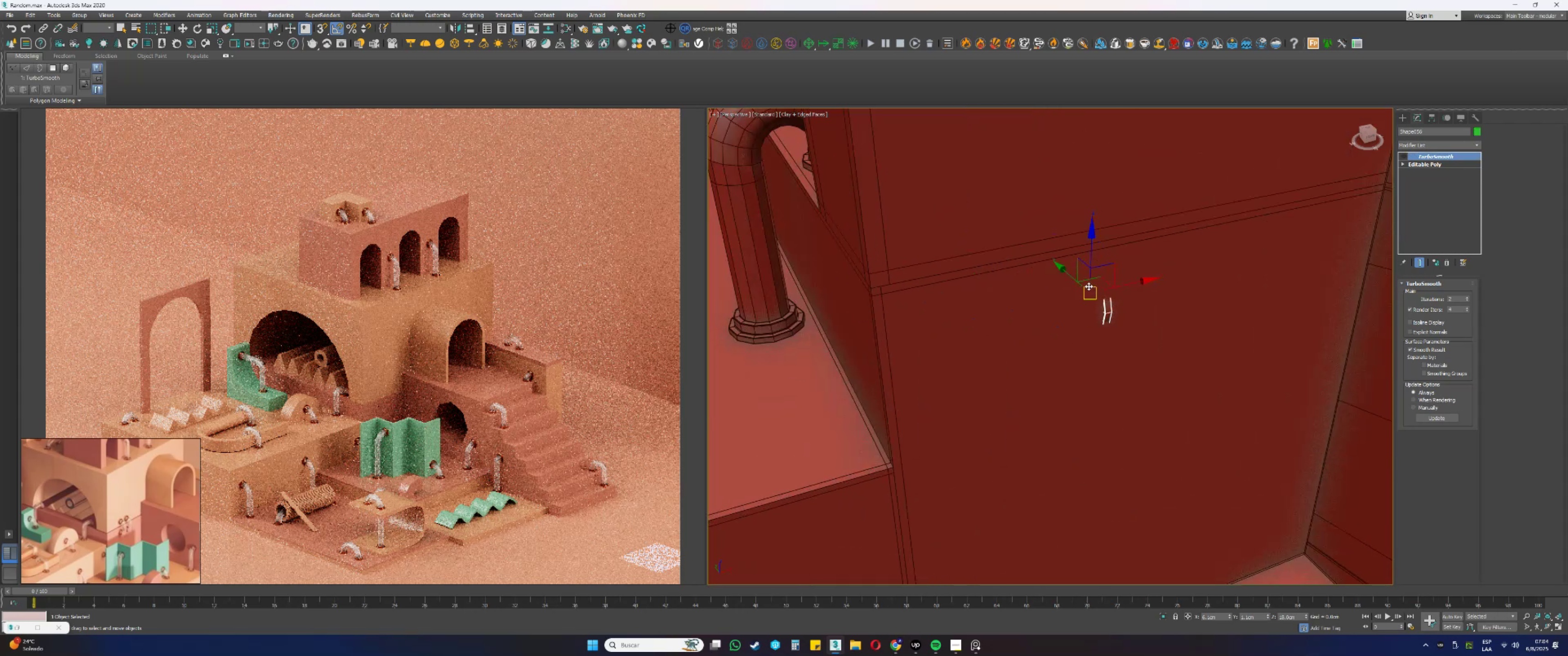 
left_click_drag(start_coordinate=[1067, 272], to_coordinate=[1102, 302])
 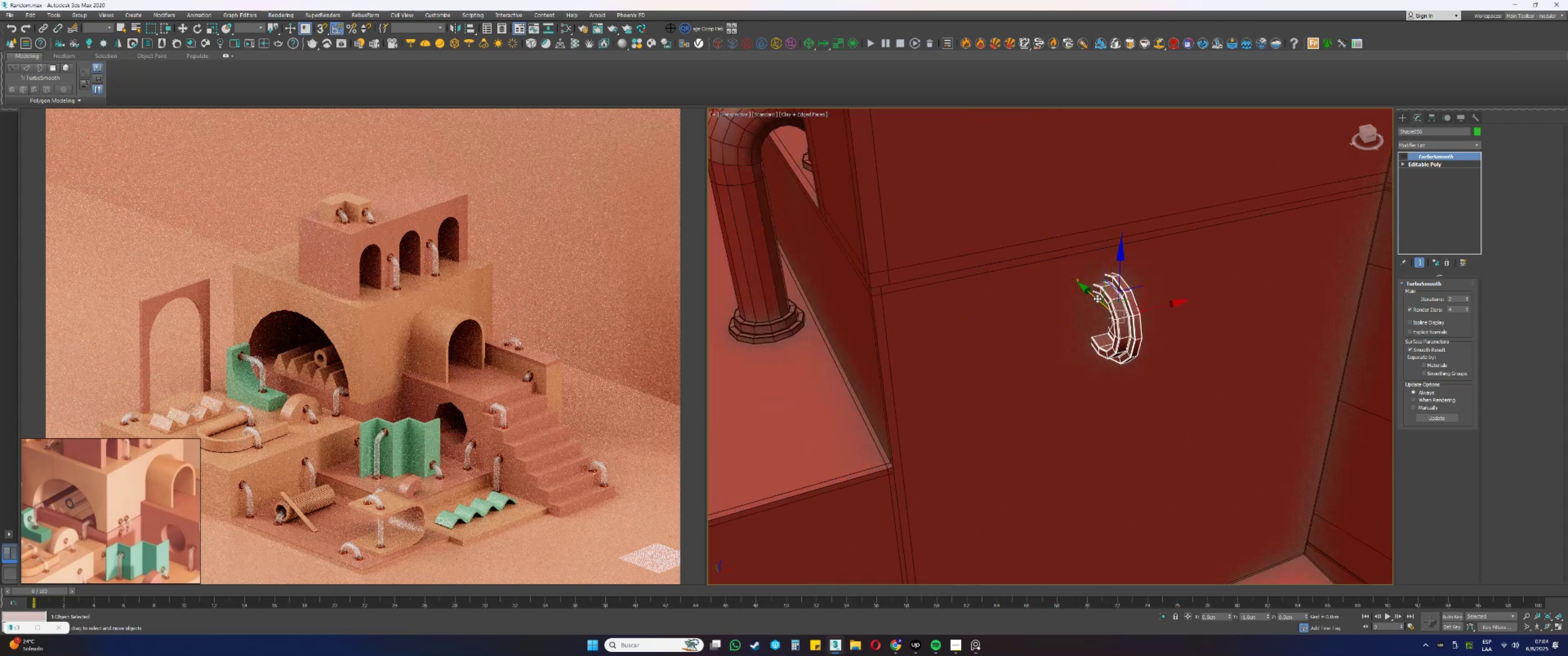 
key(E)
 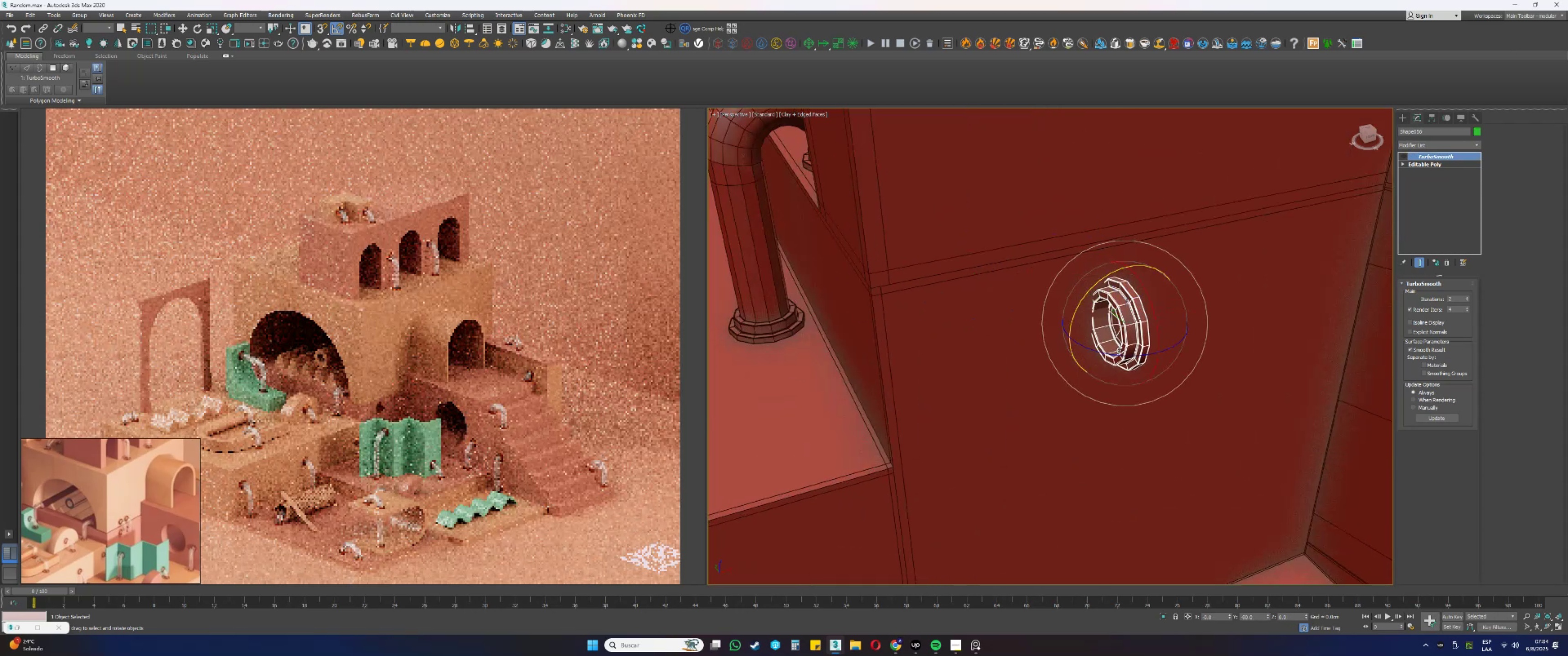 
left_click_drag(start_coordinate=[1114, 355], to_coordinate=[1155, 351])
 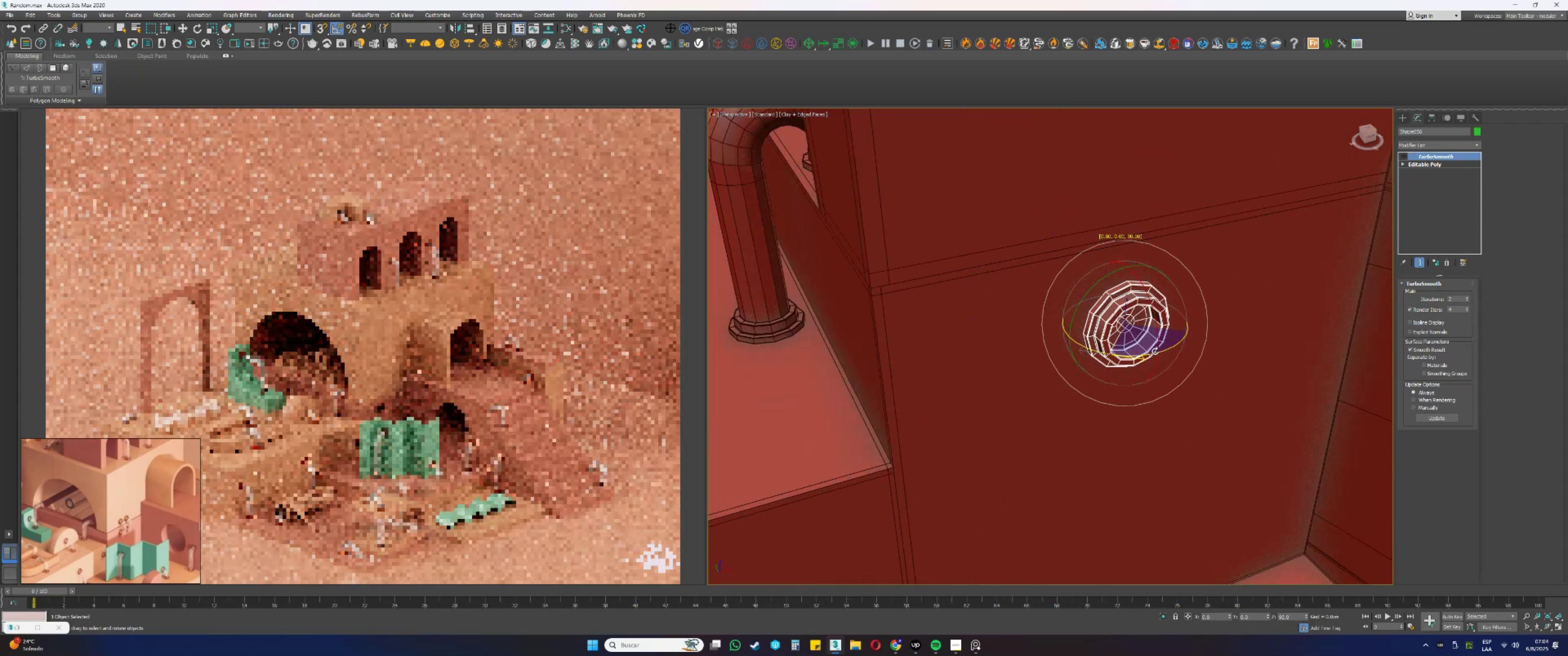 
type(wss)
 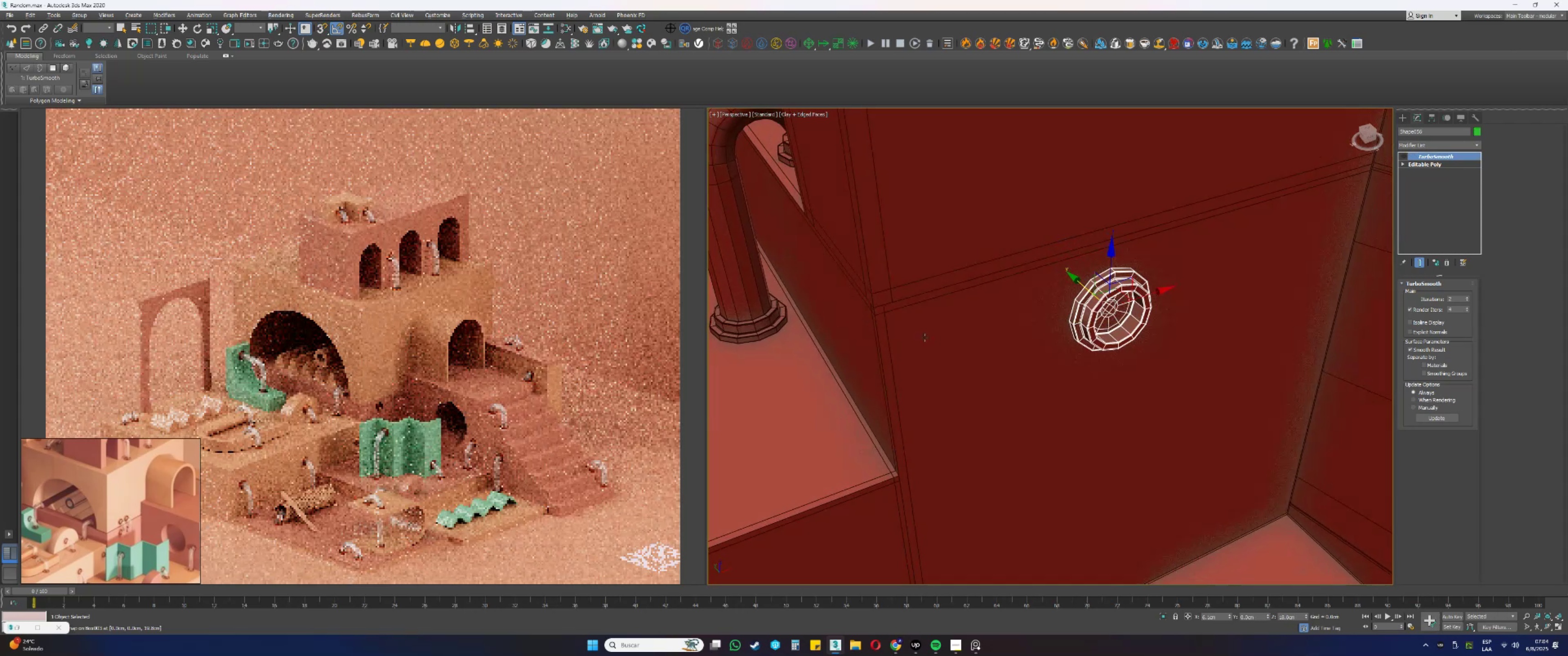 
hold_key(key=AltLeft, duration=0.41)
 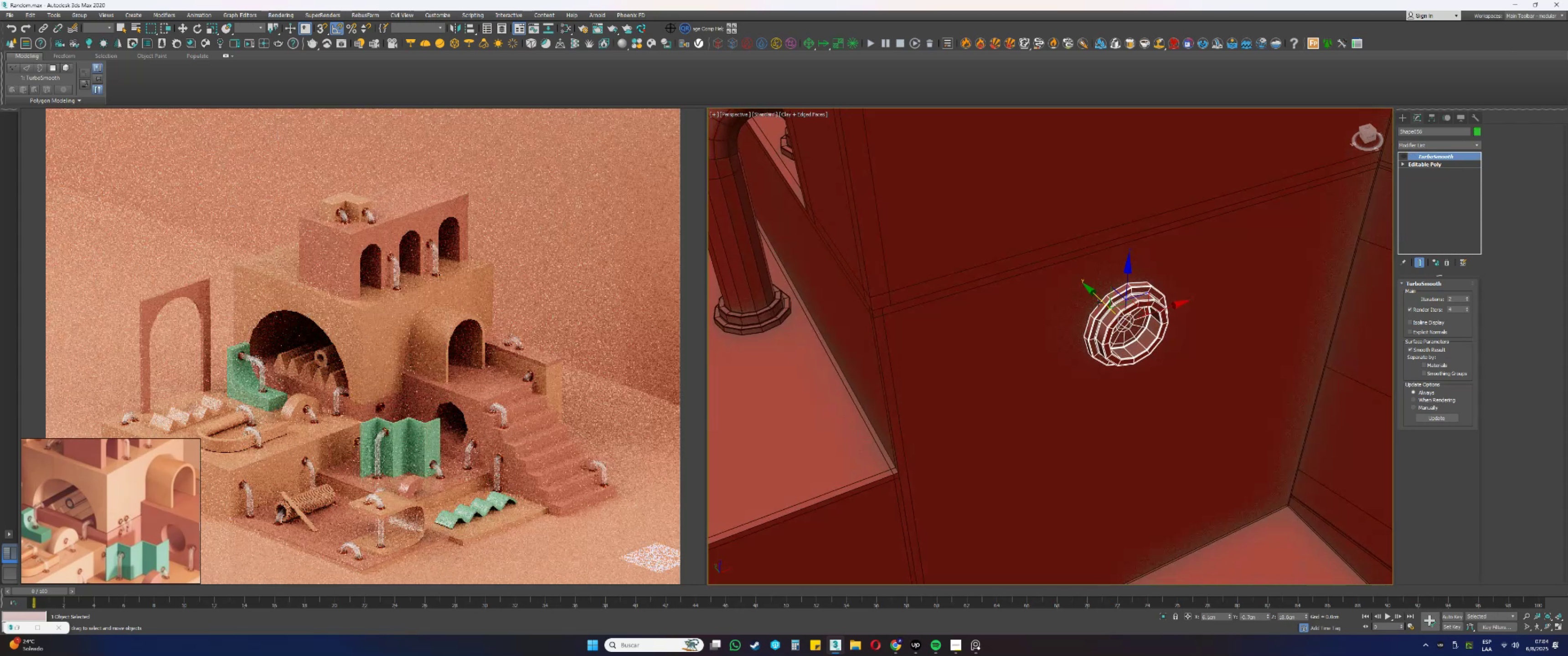 
left_click_drag(start_coordinate=[1099, 298], to_coordinate=[869, 322])
 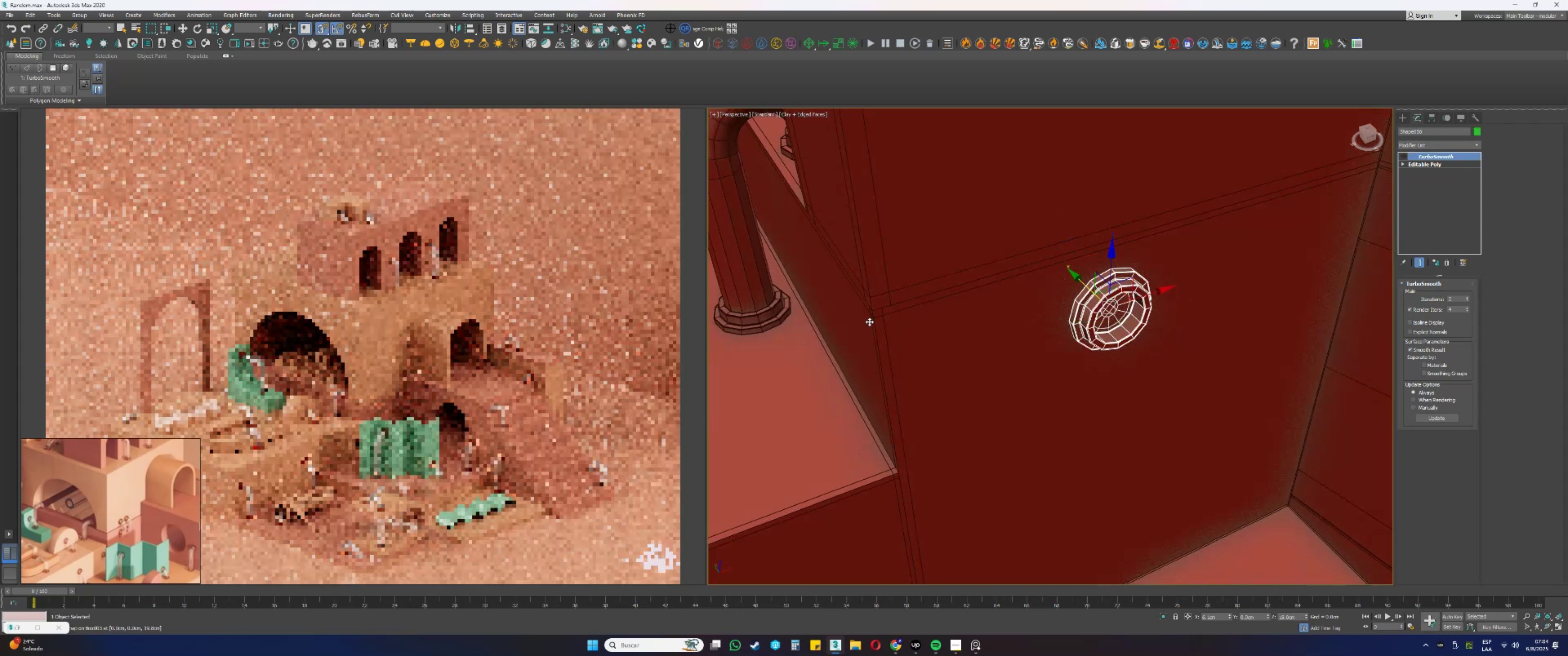 
hold_key(key=AltLeft, duration=1.5)
 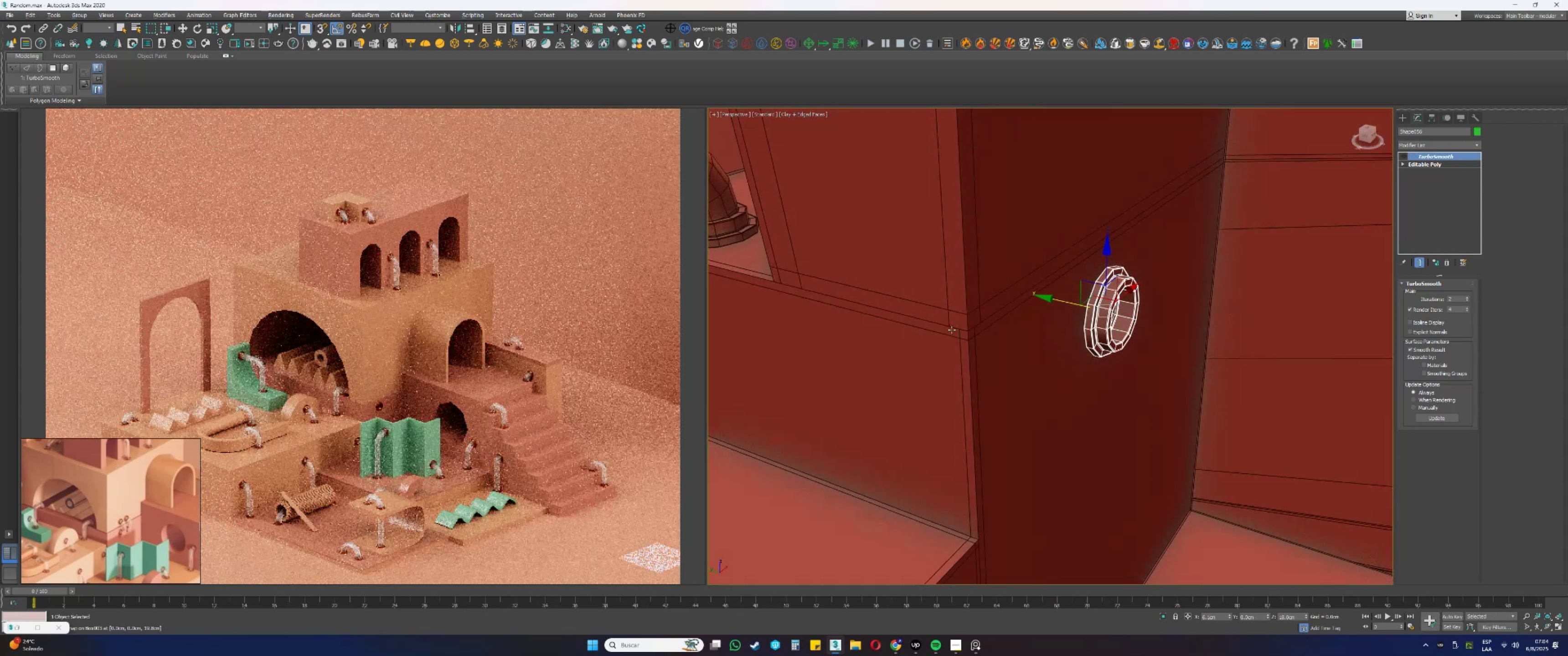 
hold_key(key=AltLeft, duration=0.95)
 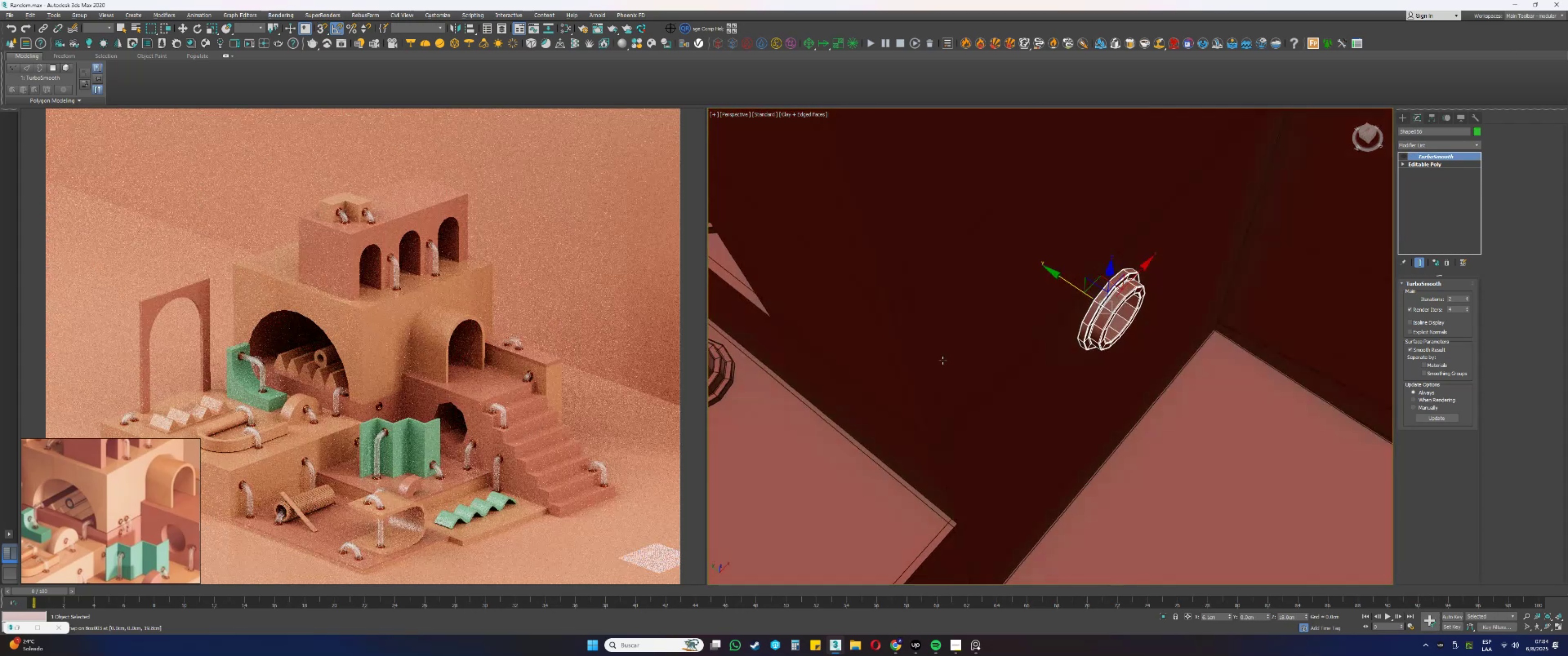 
scroll: coordinate [976, 394], scroll_direction: down, amount: 4.0
 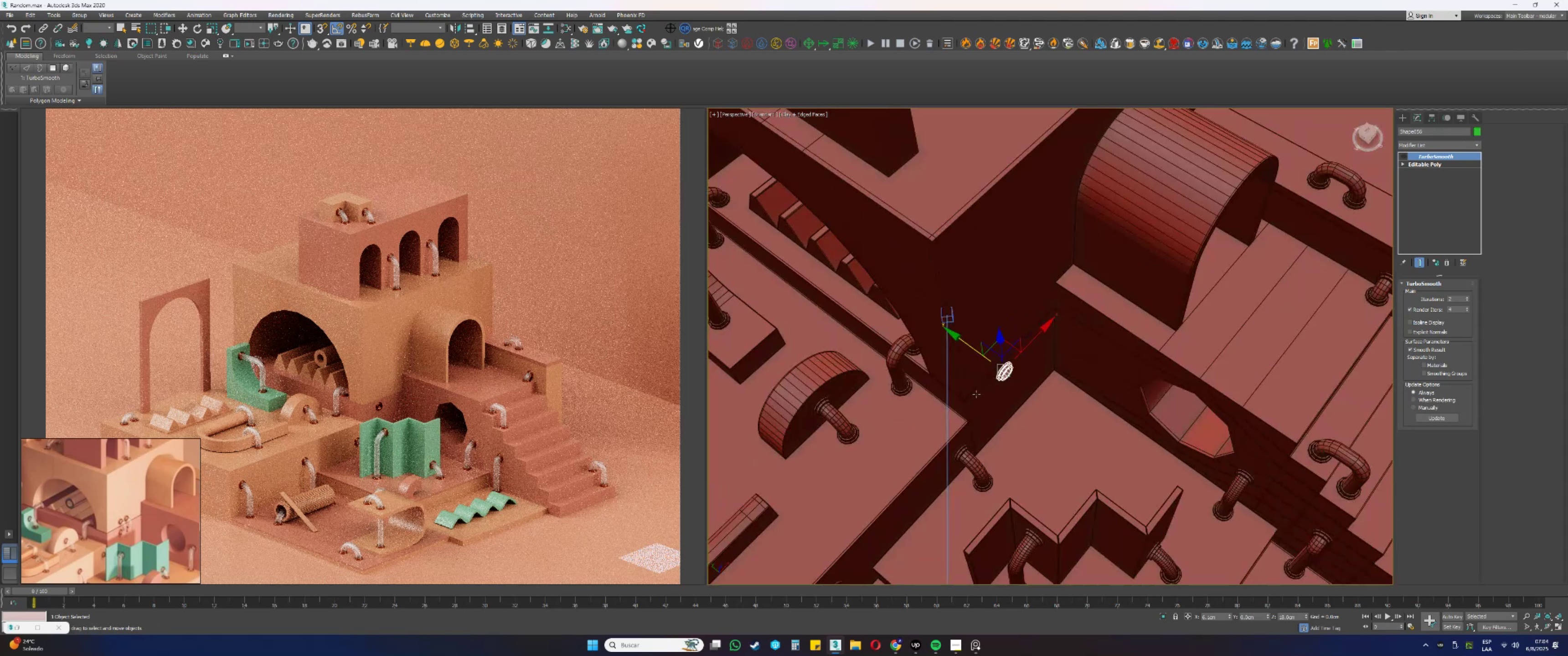 
hold_key(key=AltLeft, duration=0.56)
 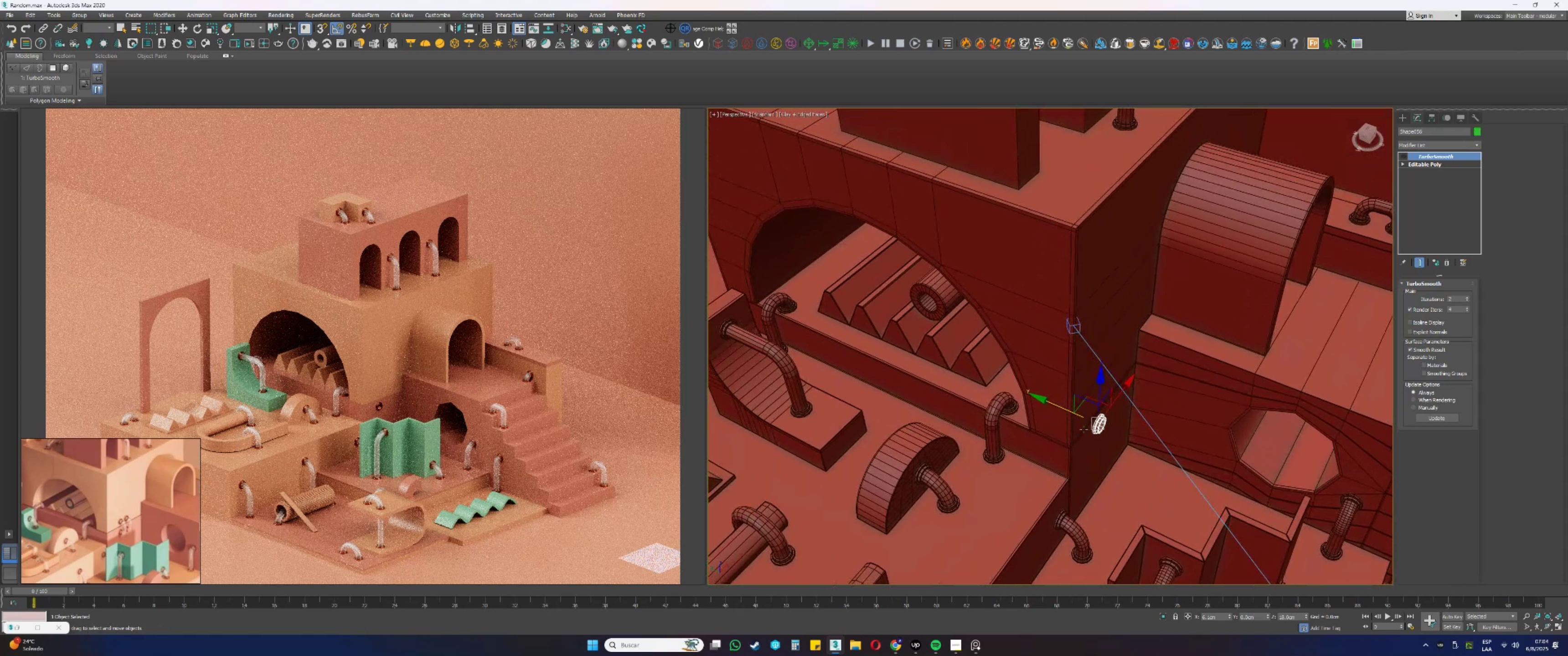 
key(Alt+AltLeft)
 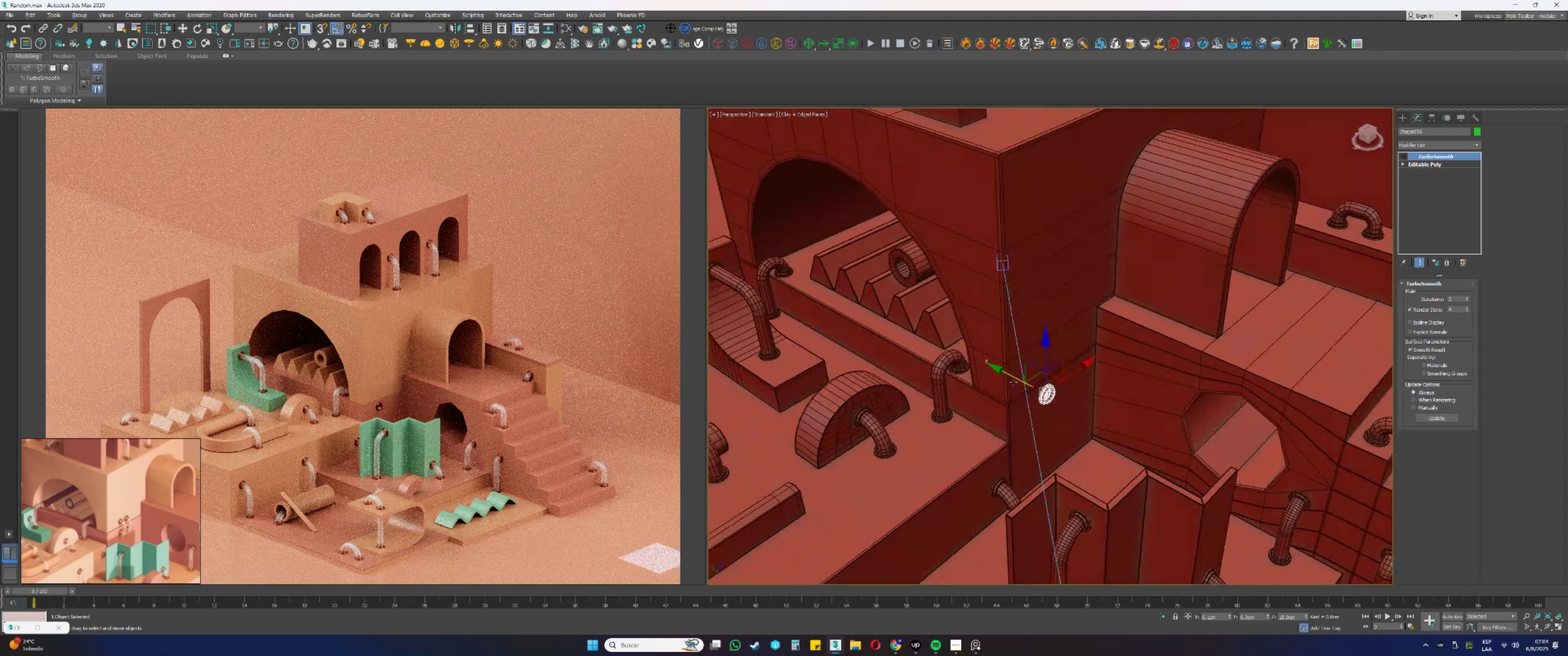 
scroll: coordinate [1066, 407], scroll_direction: up, amount: 3.0
 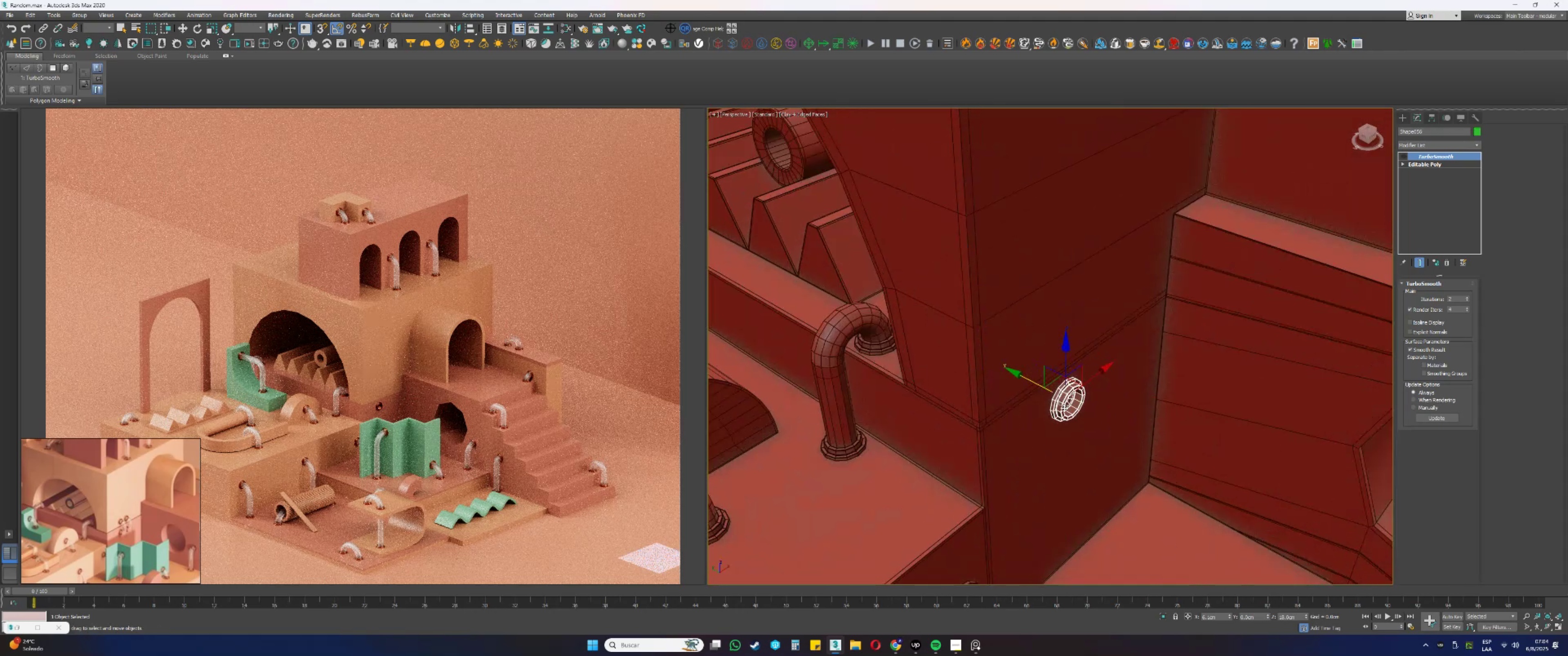 
hold_key(key=AltLeft, duration=0.43)
 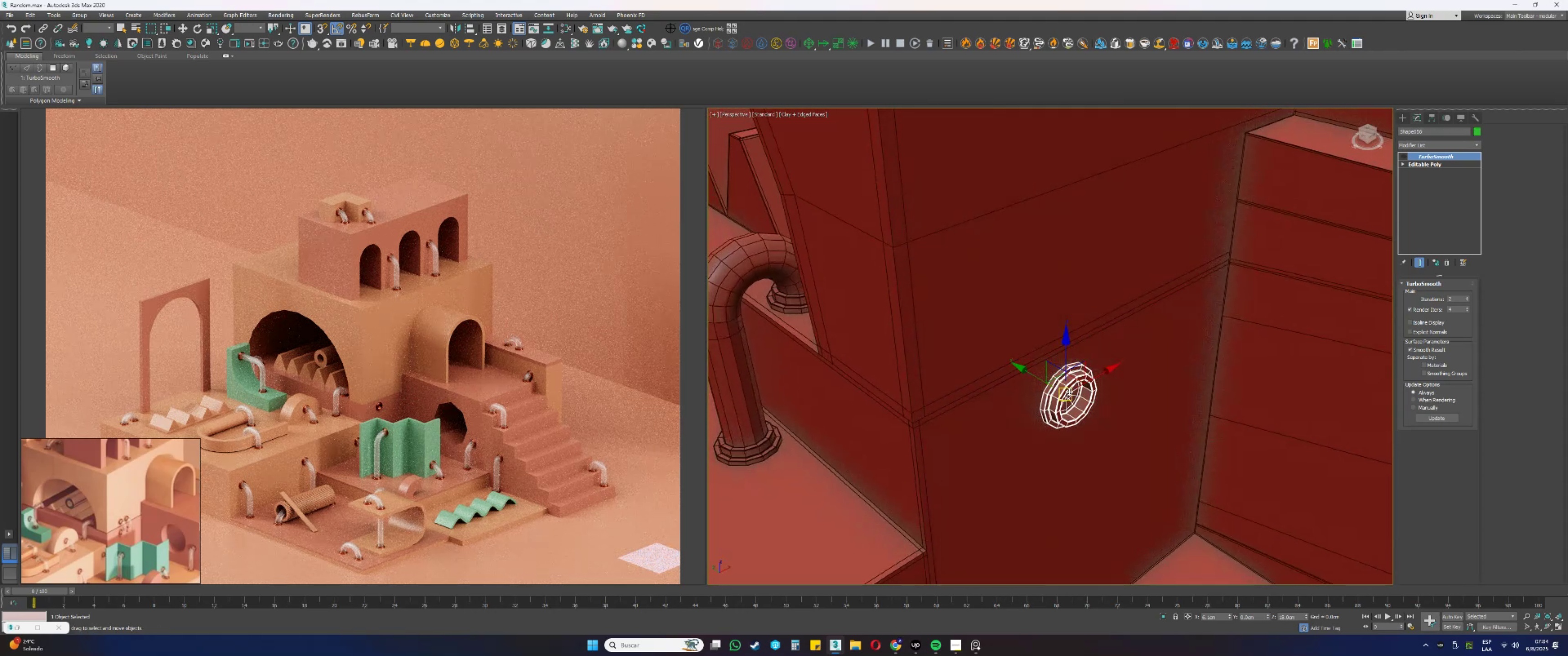 
wait(6.82)
 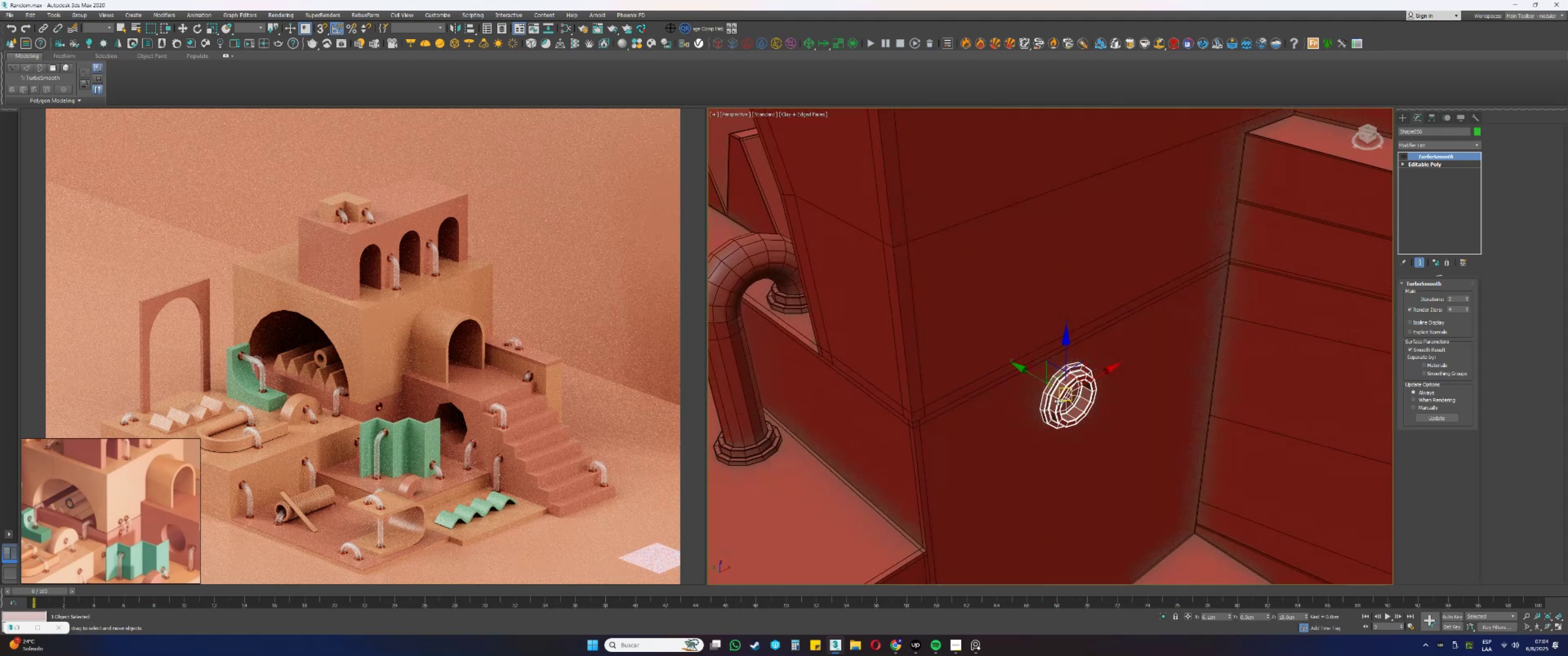 
hold_key(key=AltLeft, duration=0.99)
 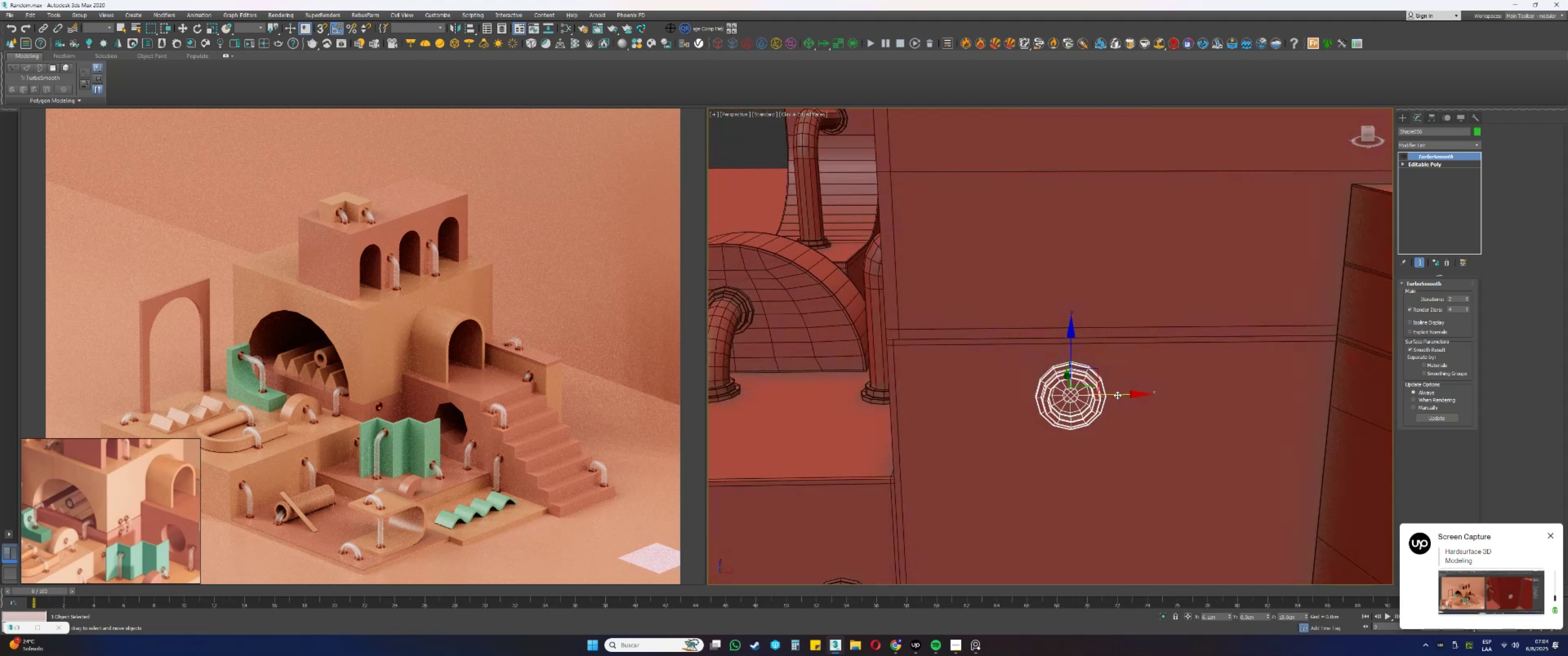 
left_click_drag(start_coordinate=[1118, 395], to_coordinate=[1034, 386])
 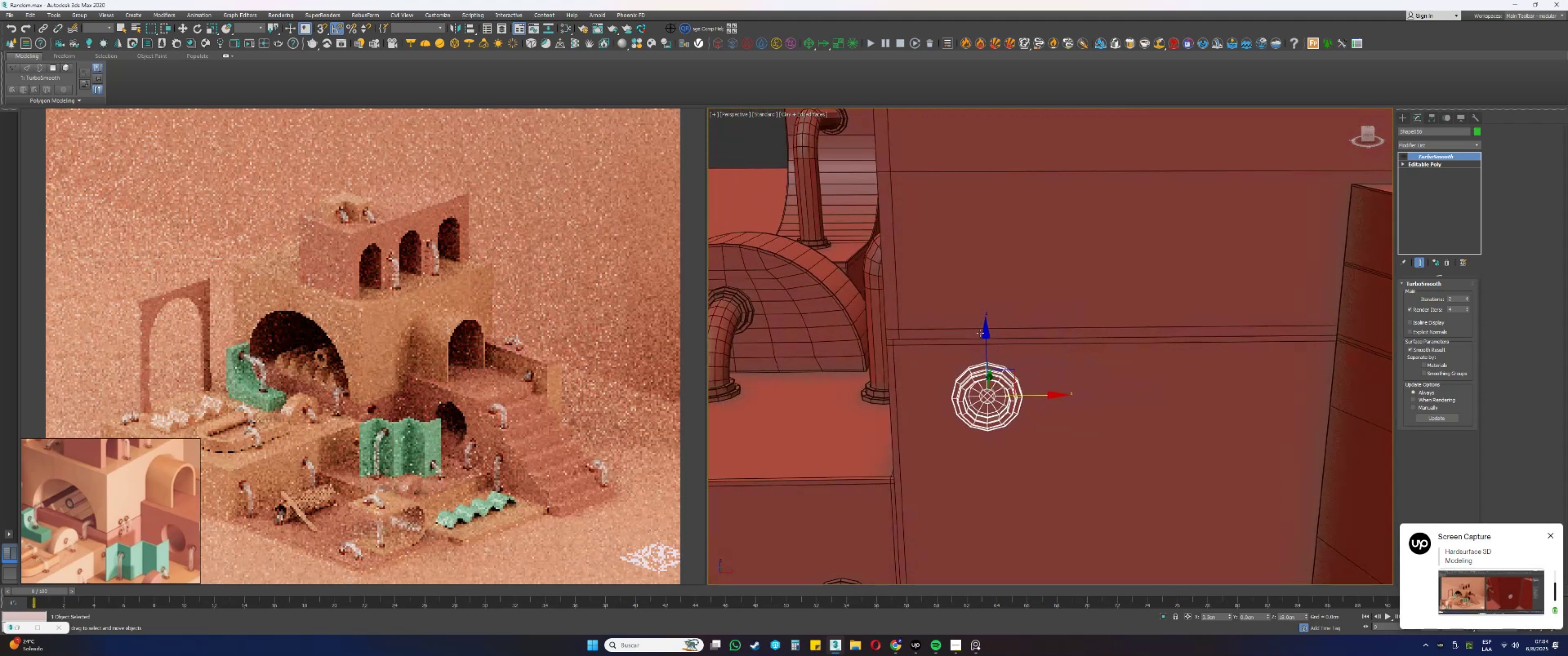 
left_click_drag(start_coordinate=[985, 336], to_coordinate=[985, 341])
 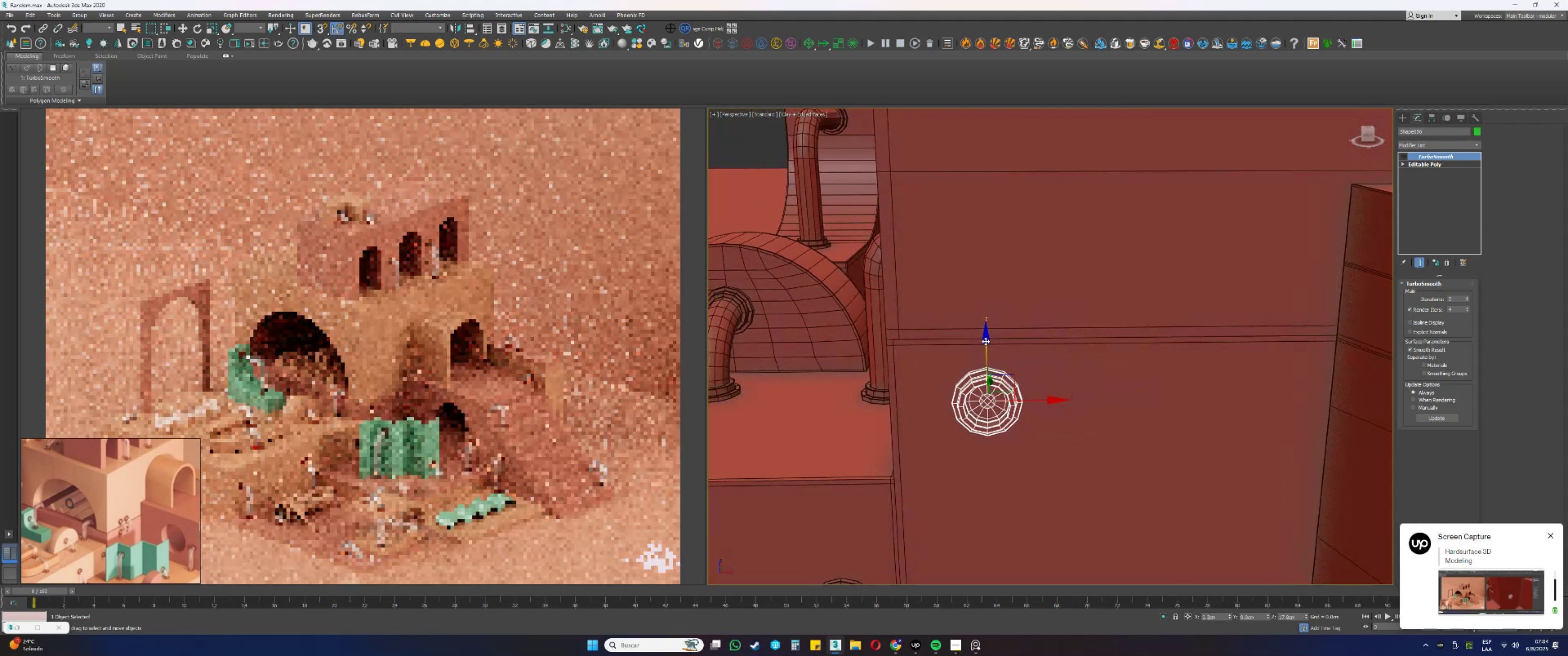 
hold_key(key=AltLeft, duration=0.56)
 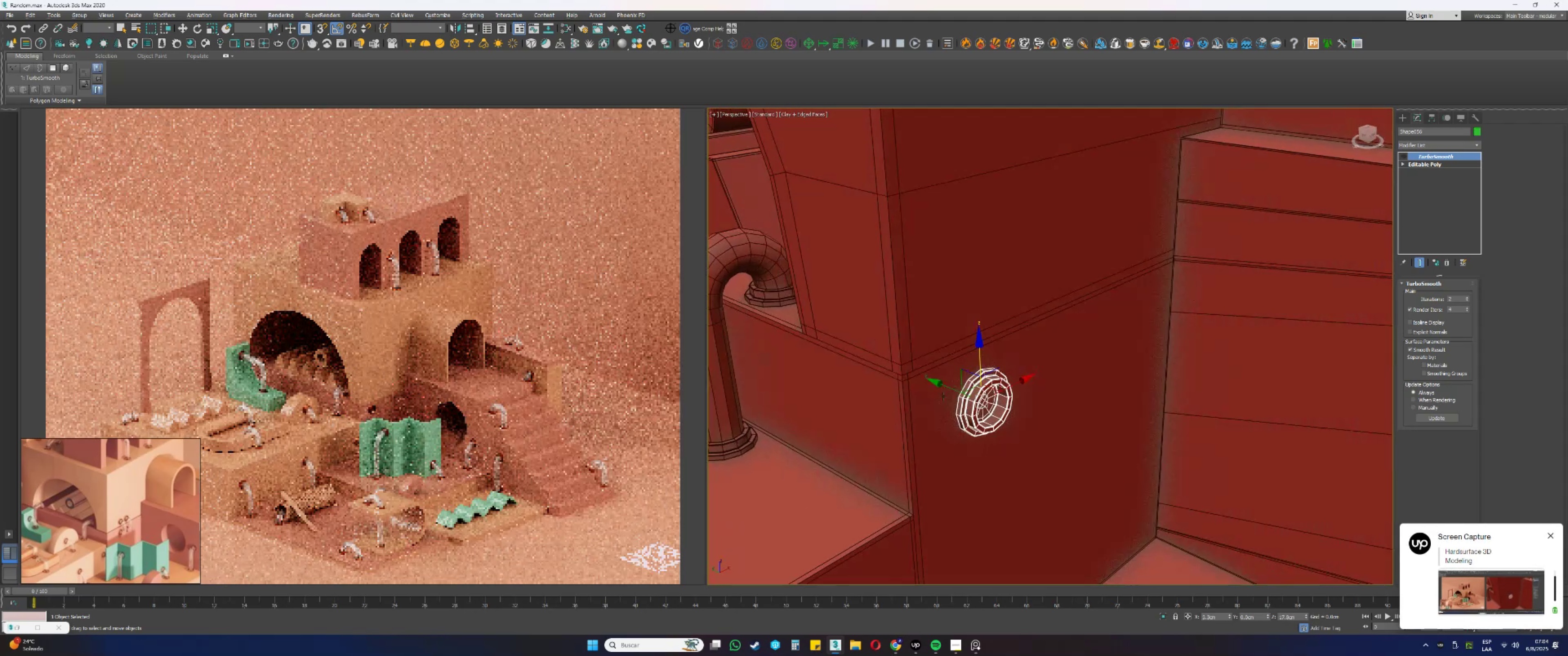 
scroll: coordinate [997, 372], scroll_direction: down, amount: 3.0
 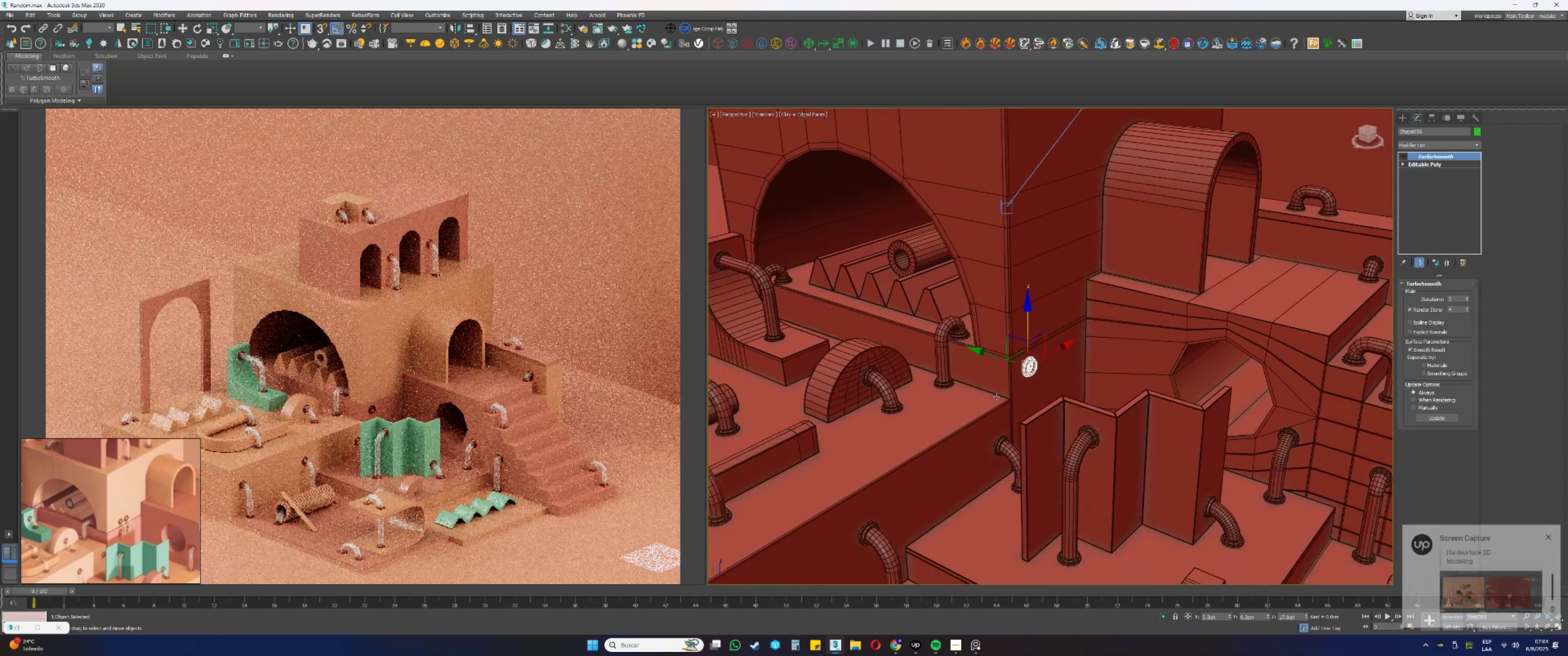 
scroll: coordinate [982, 401], scroll_direction: up, amount: 1.0
 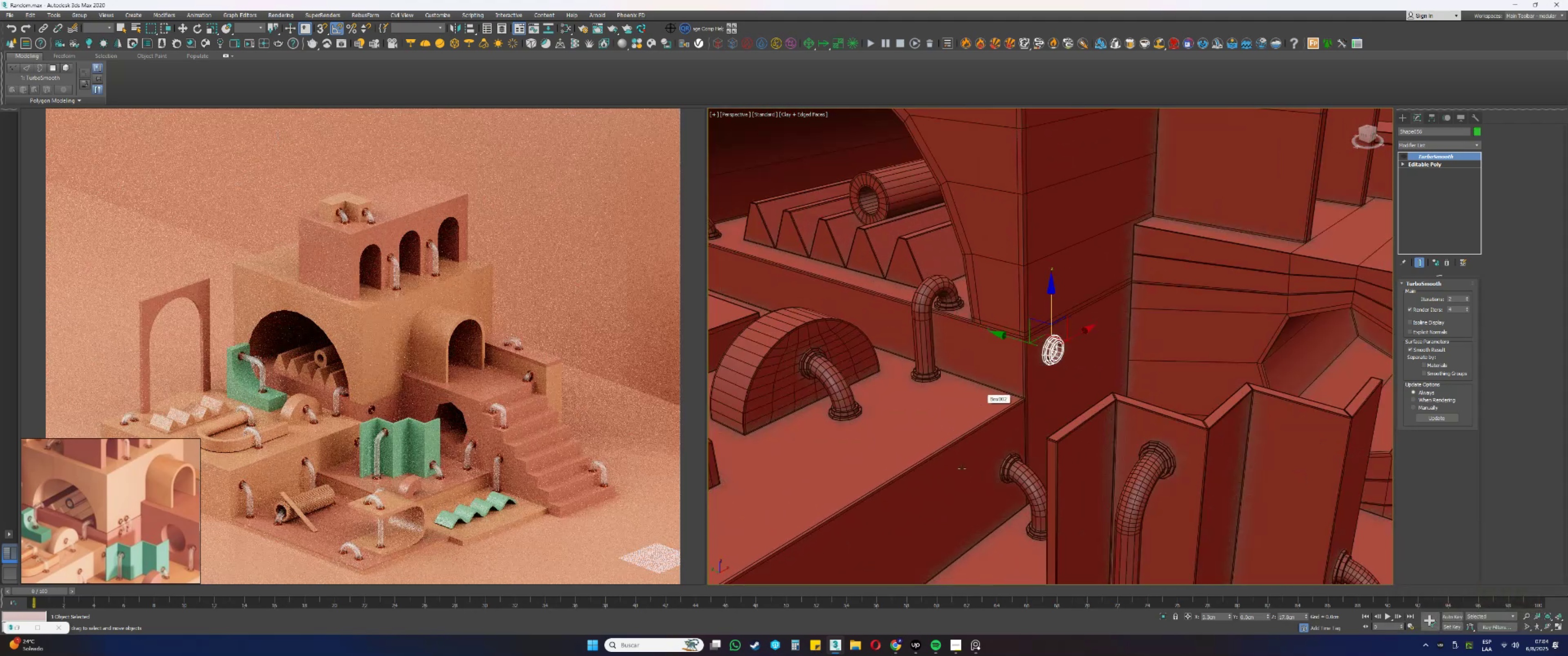 
left_click([1020, 469])
 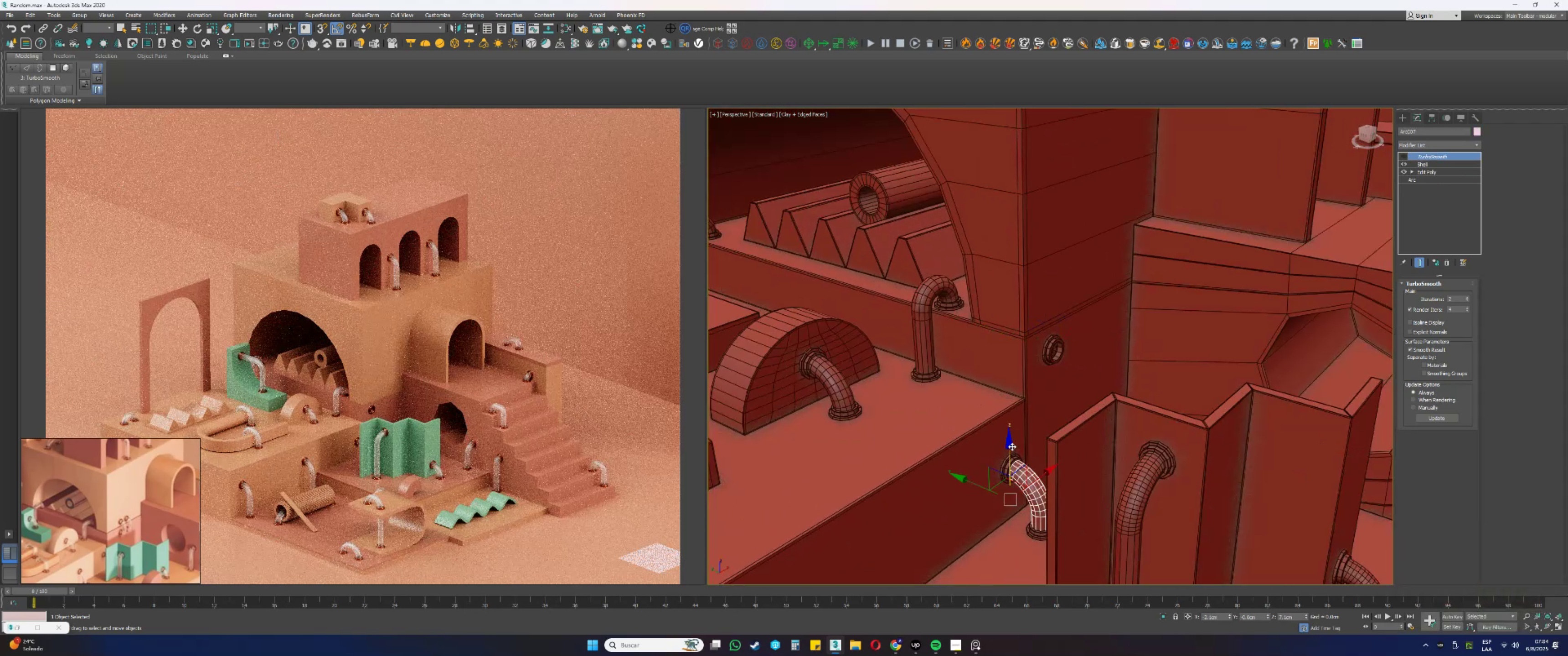 
key(Shift+ShiftLeft)
 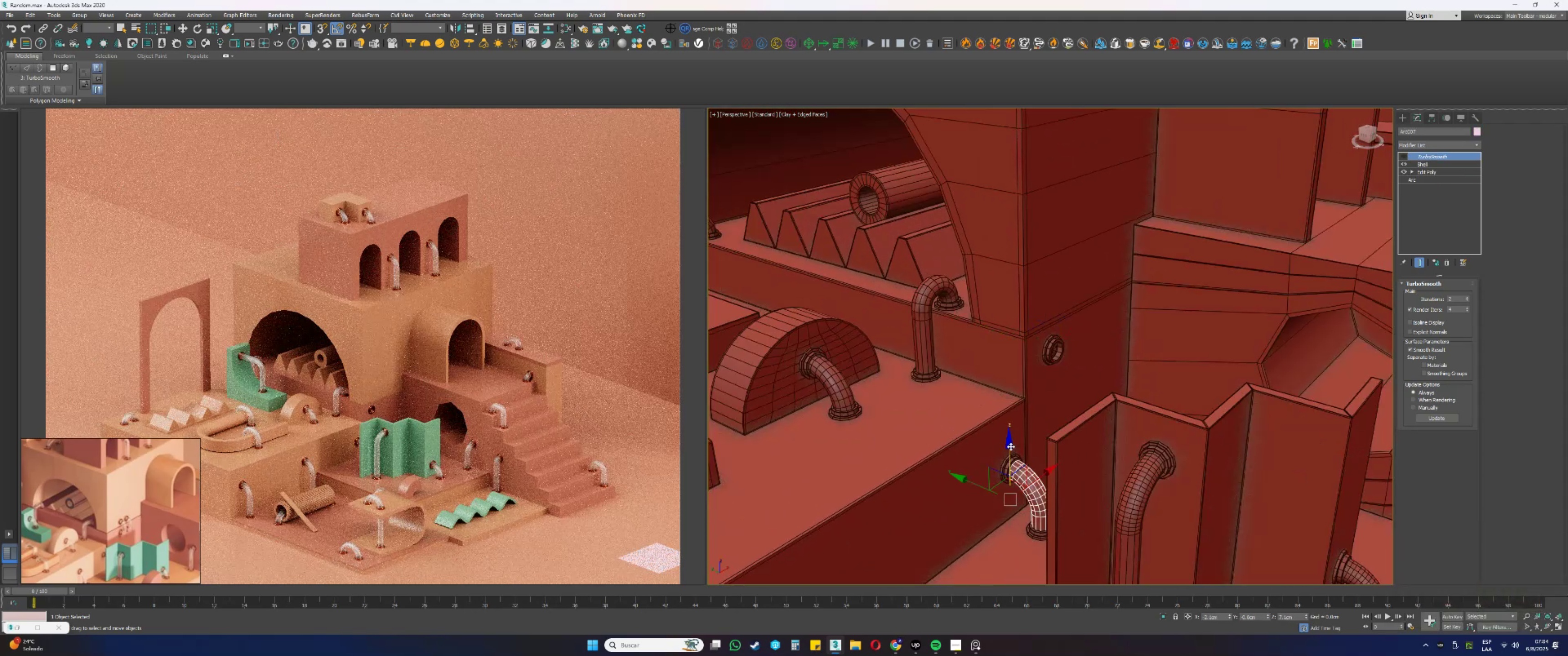 
left_click_drag(start_coordinate=[1008, 447], to_coordinate=[1011, 293])
 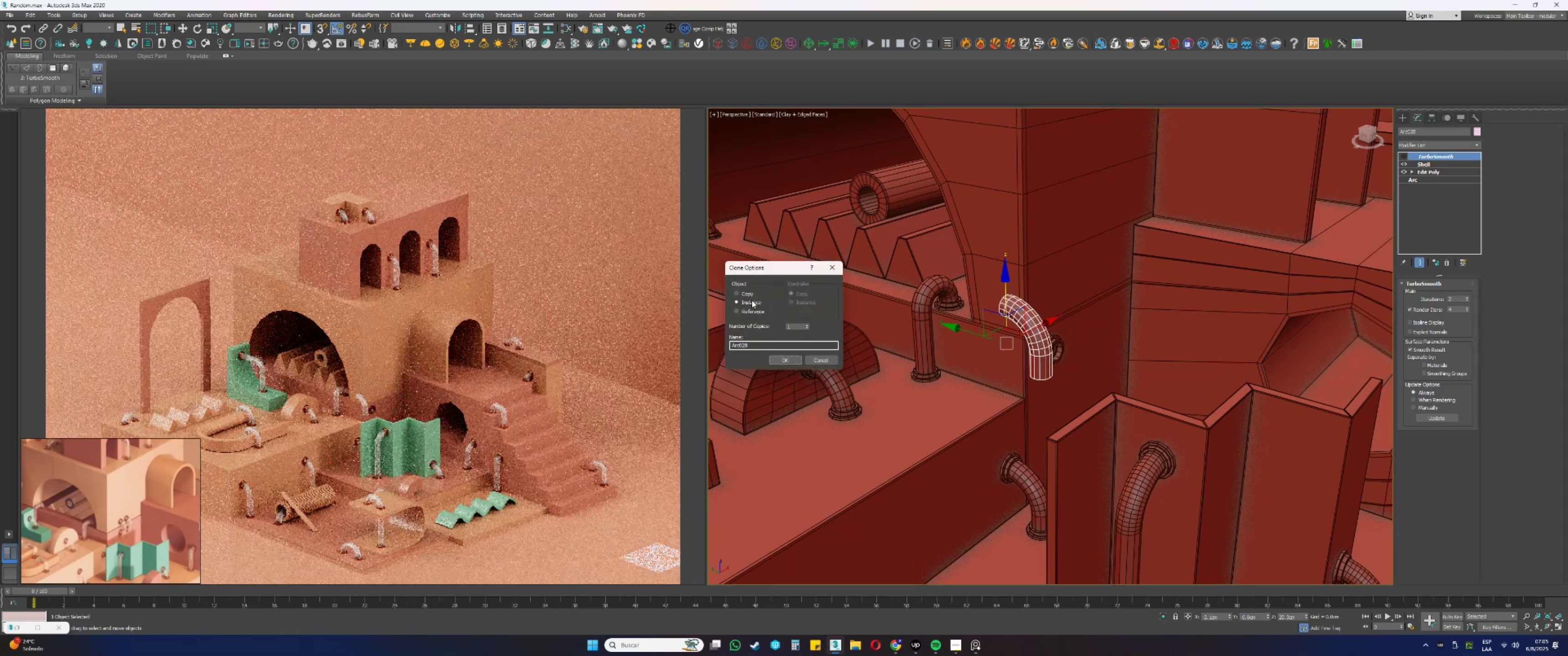 
double_click([749, 294])
 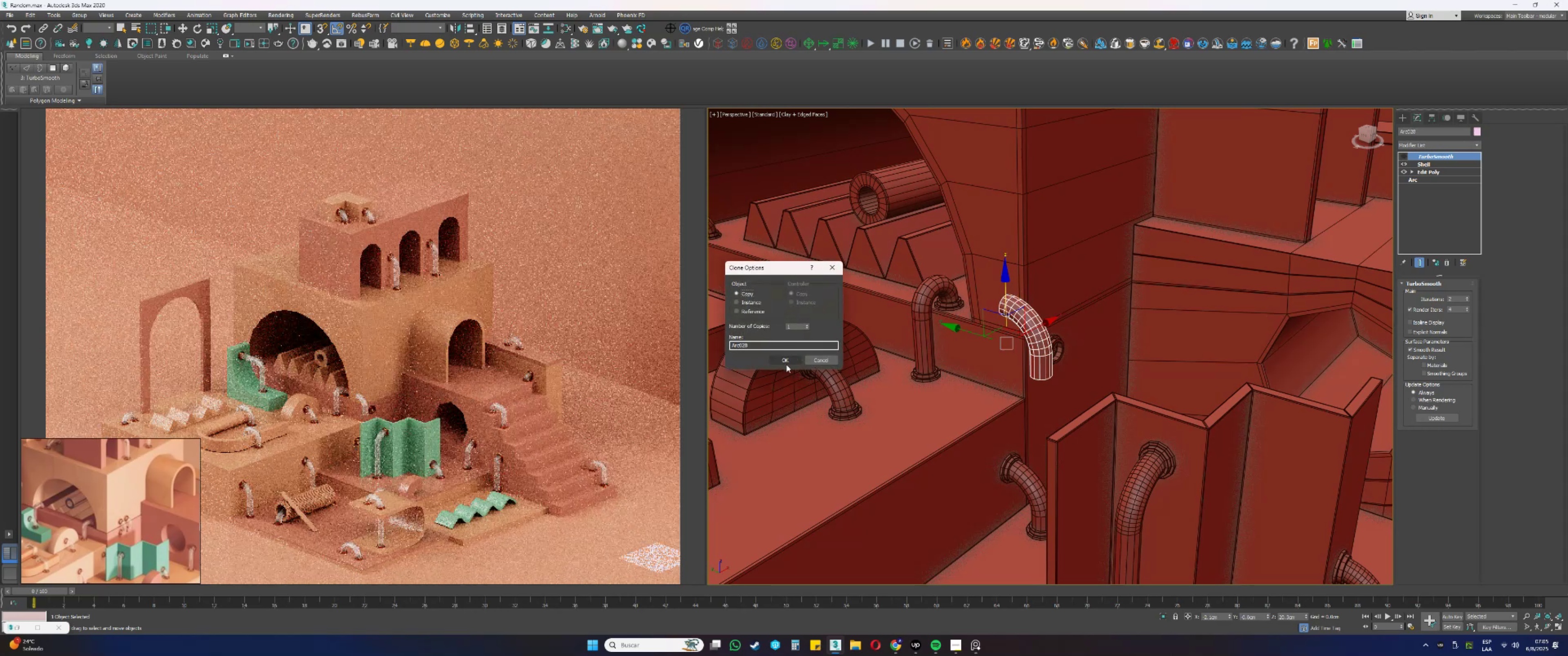 
left_click([786, 362])
 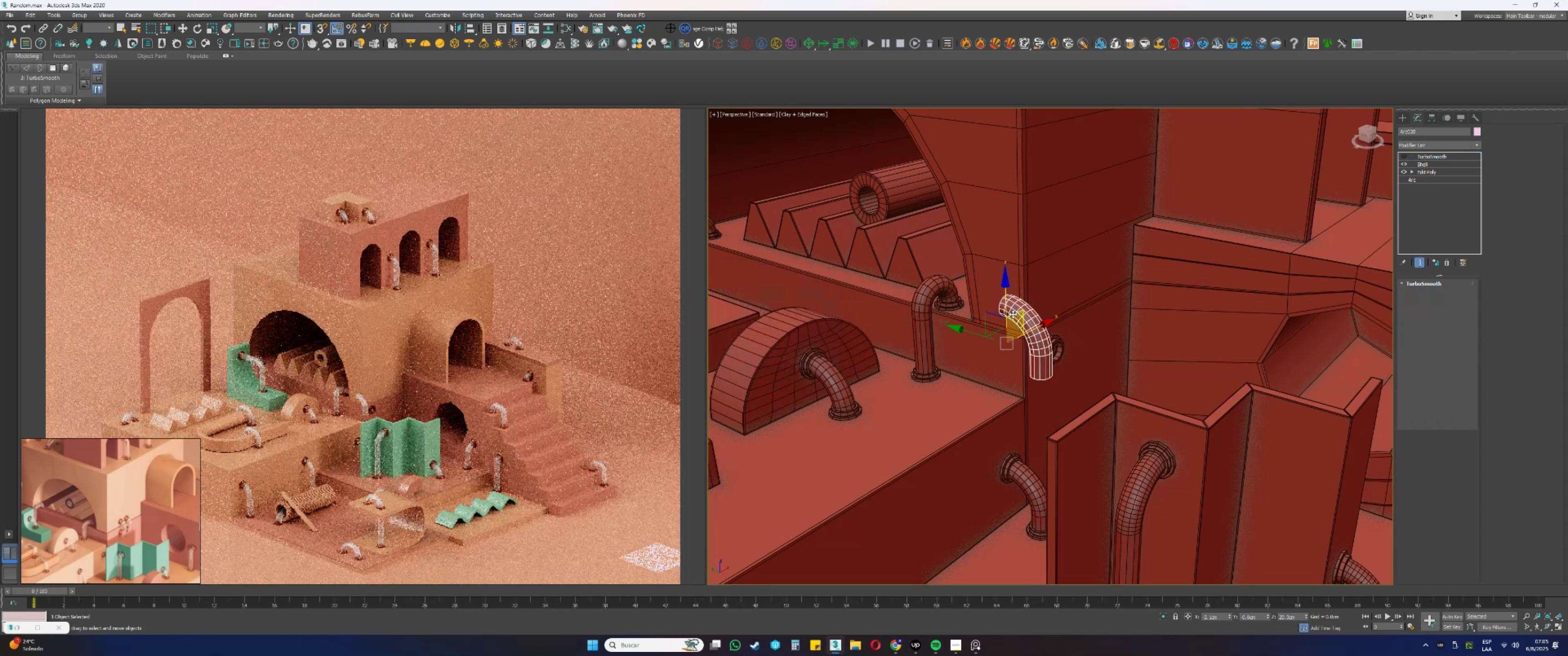 
scroll: coordinate [1042, 316], scroll_direction: up, amount: 3.0
 